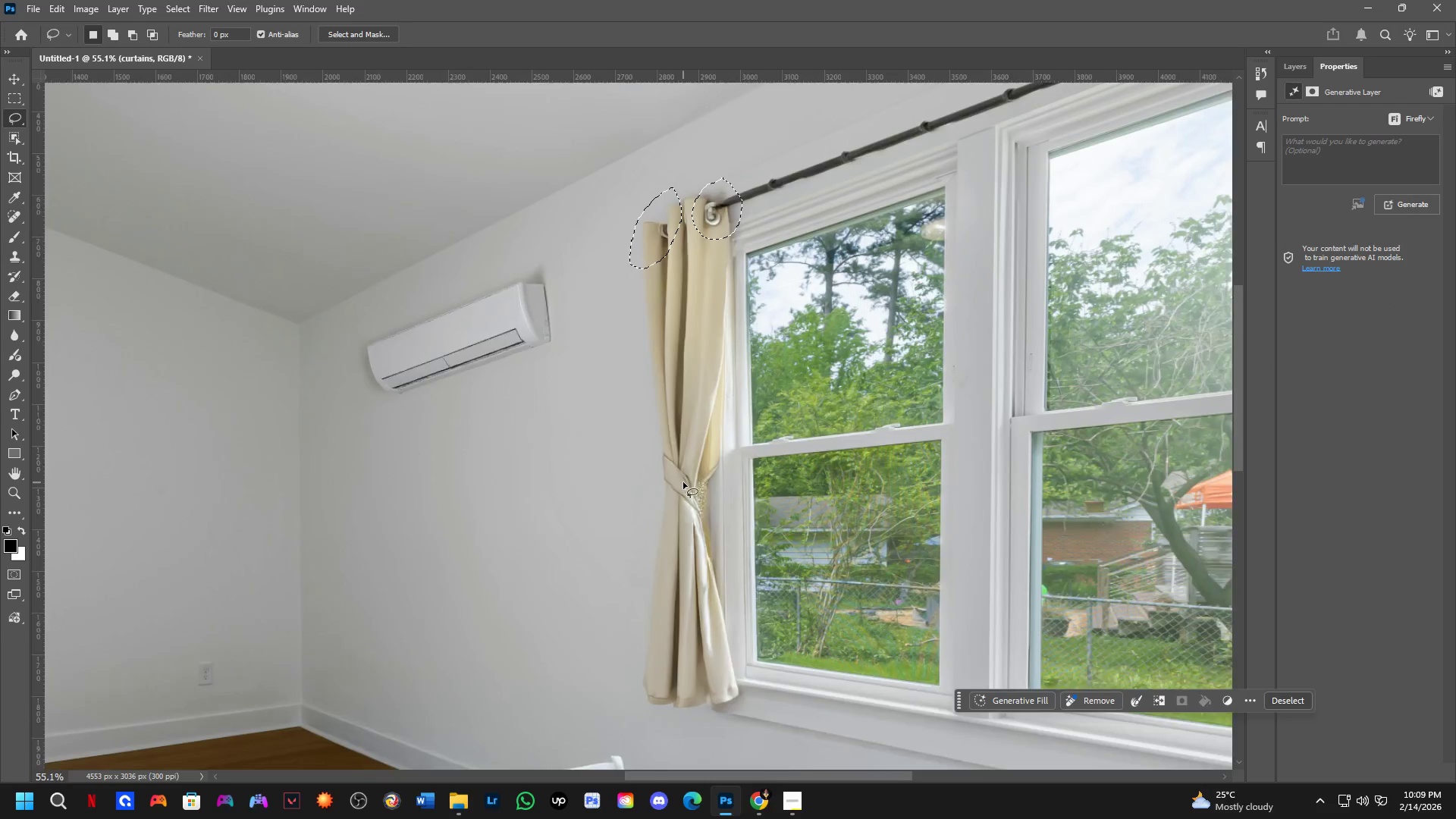 
left_click_drag(start_coordinate=[739, 389], to_coordinate=[736, 354])
 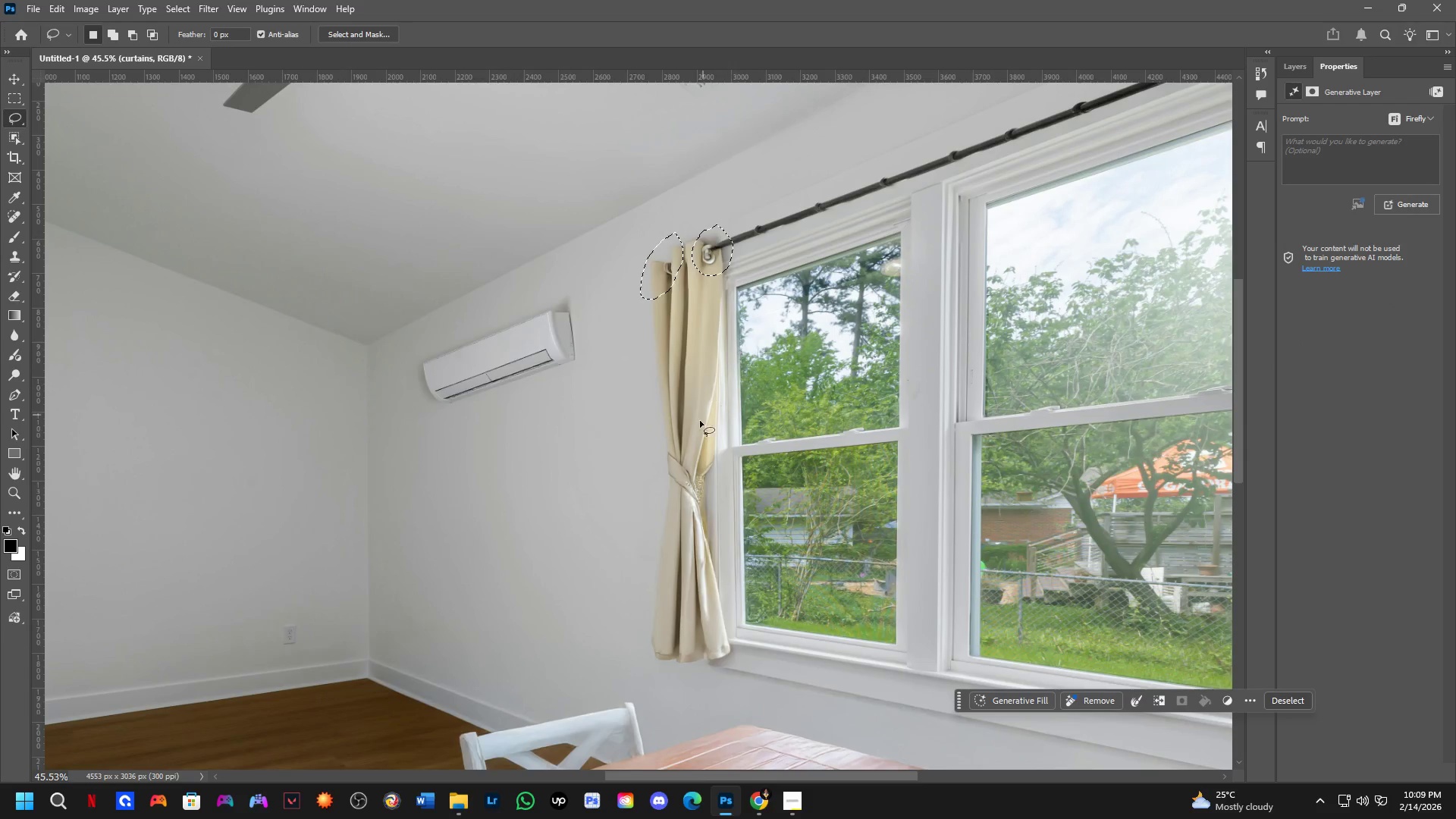 
scroll: coordinate [722, 289], scroll_direction: down, amount: 3.0
 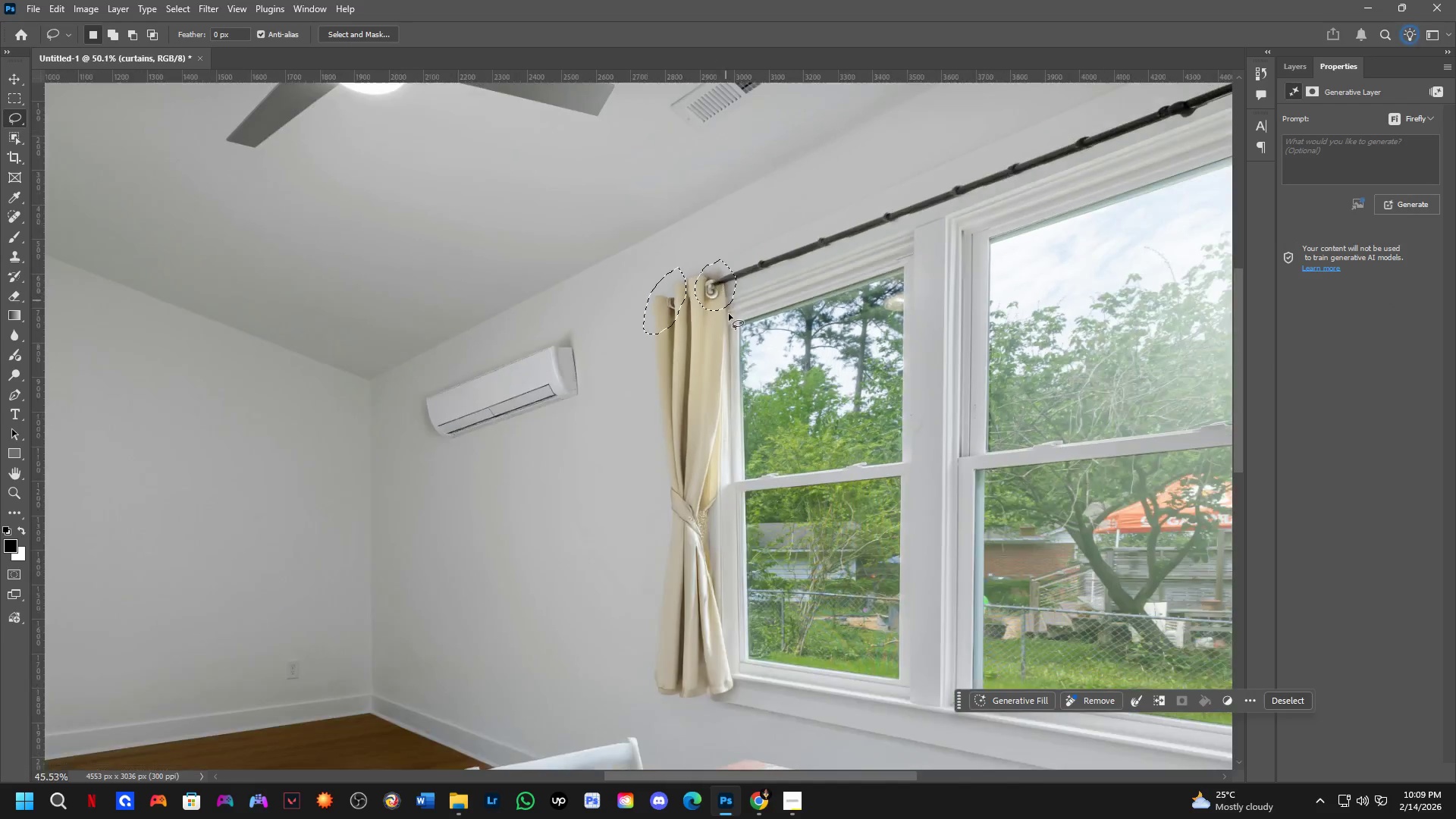 
key(Shift+ShiftLeft)
 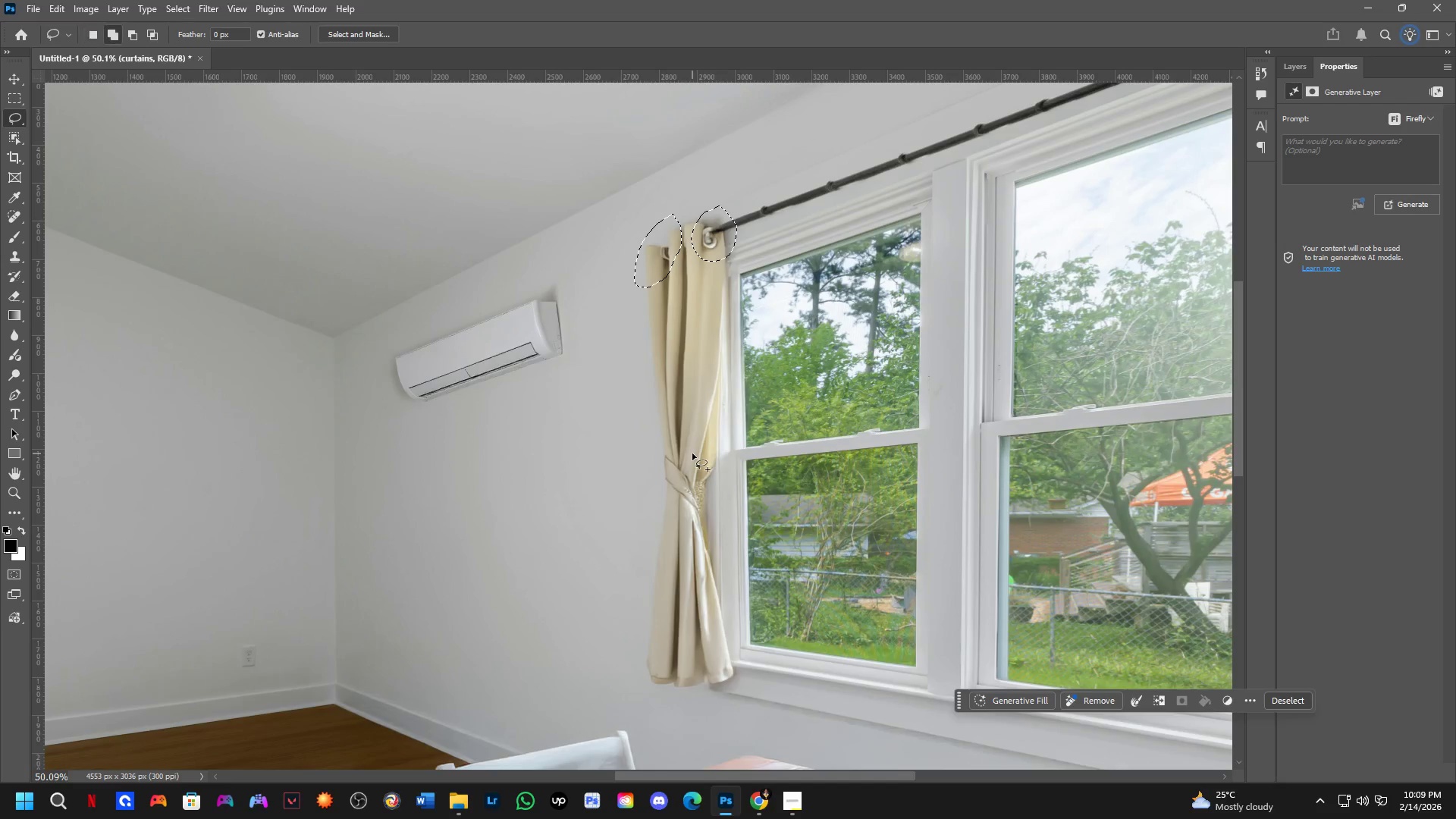 
scroll: coordinate [683, 482], scroll_direction: up, amount: 1.0
 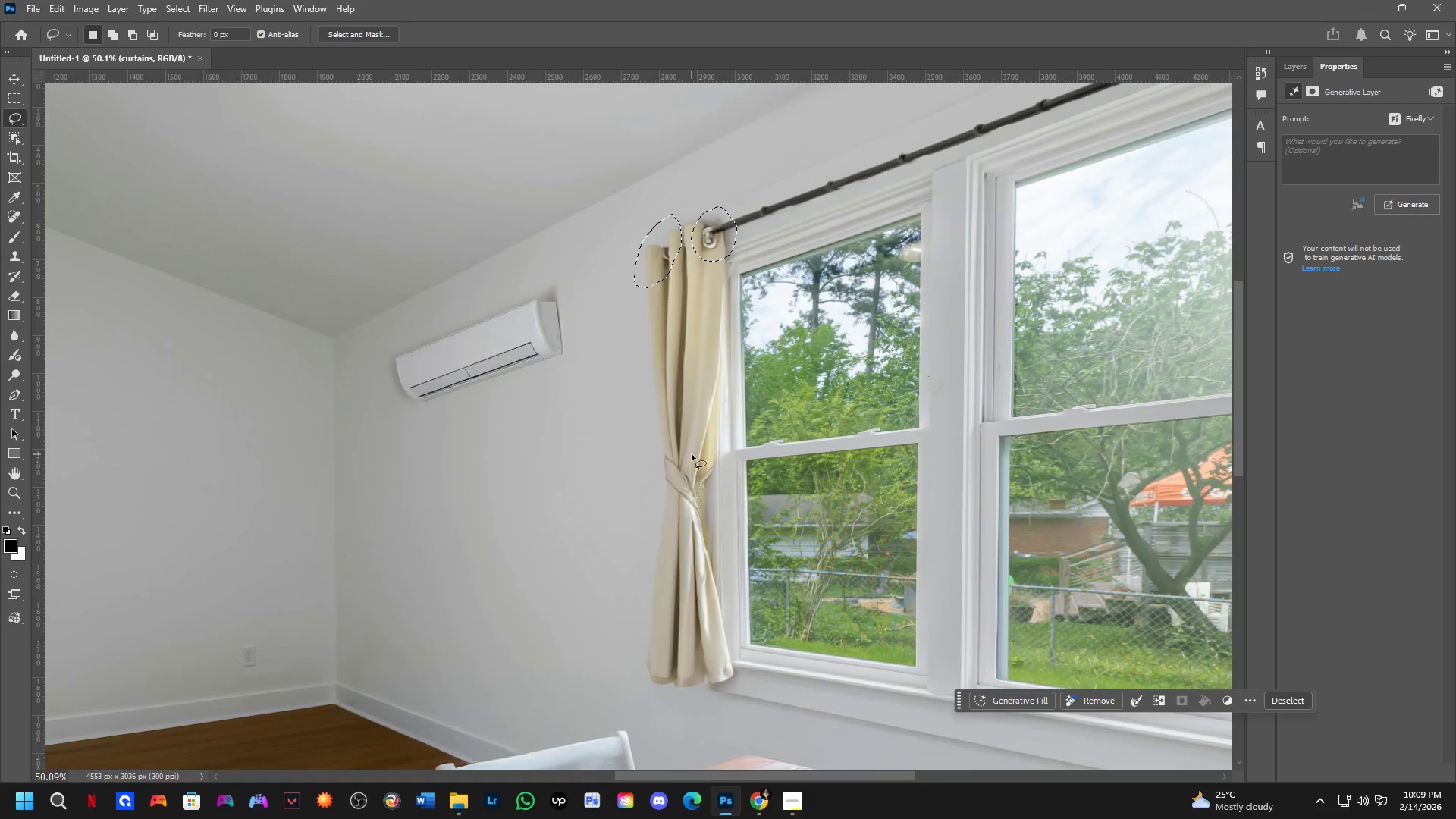 
left_click_drag(start_coordinate=[692, 453], to_coordinate=[705, 442])
 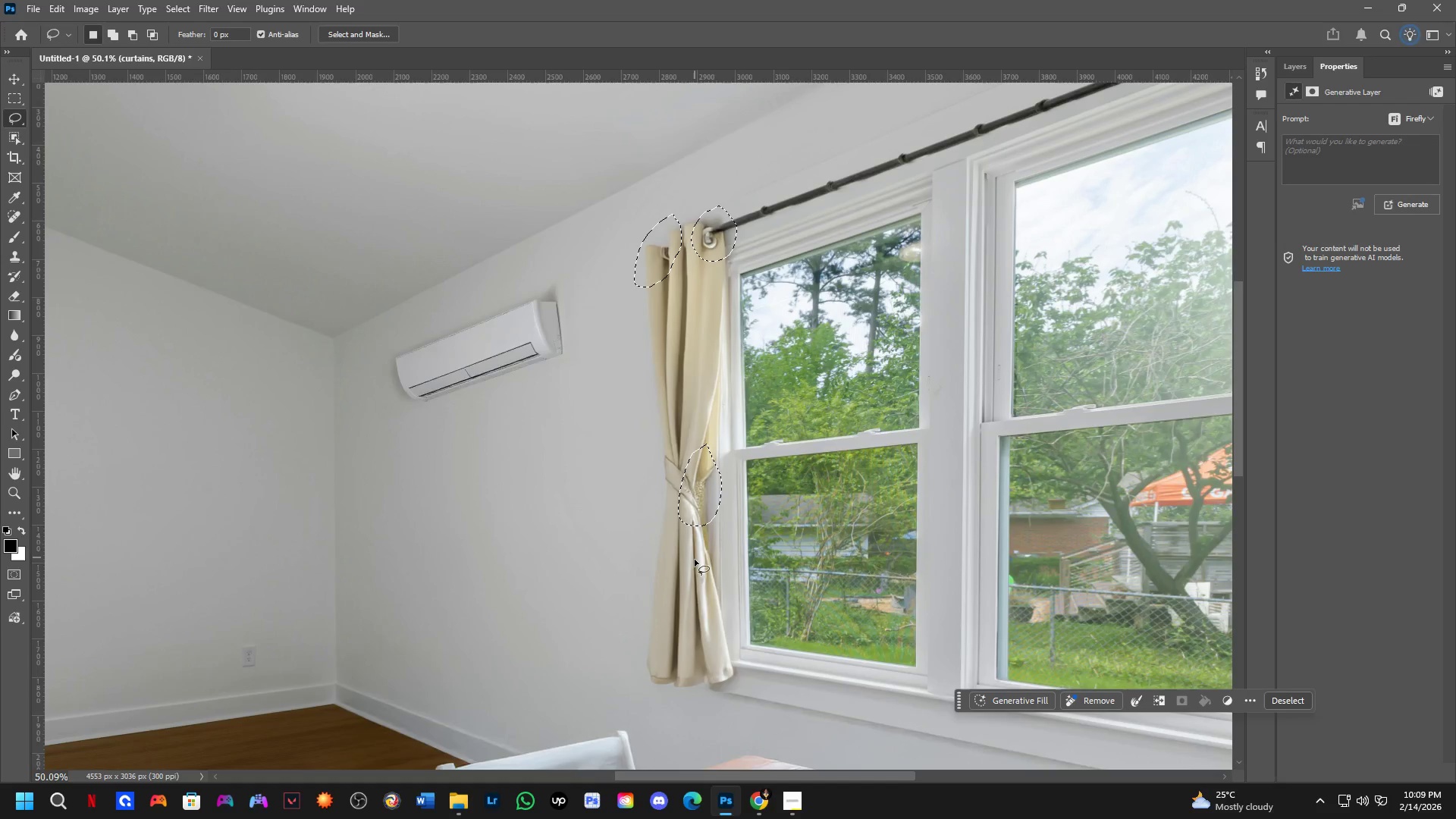 
scroll: coordinate [699, 594], scroll_direction: down, amount: 4.0
 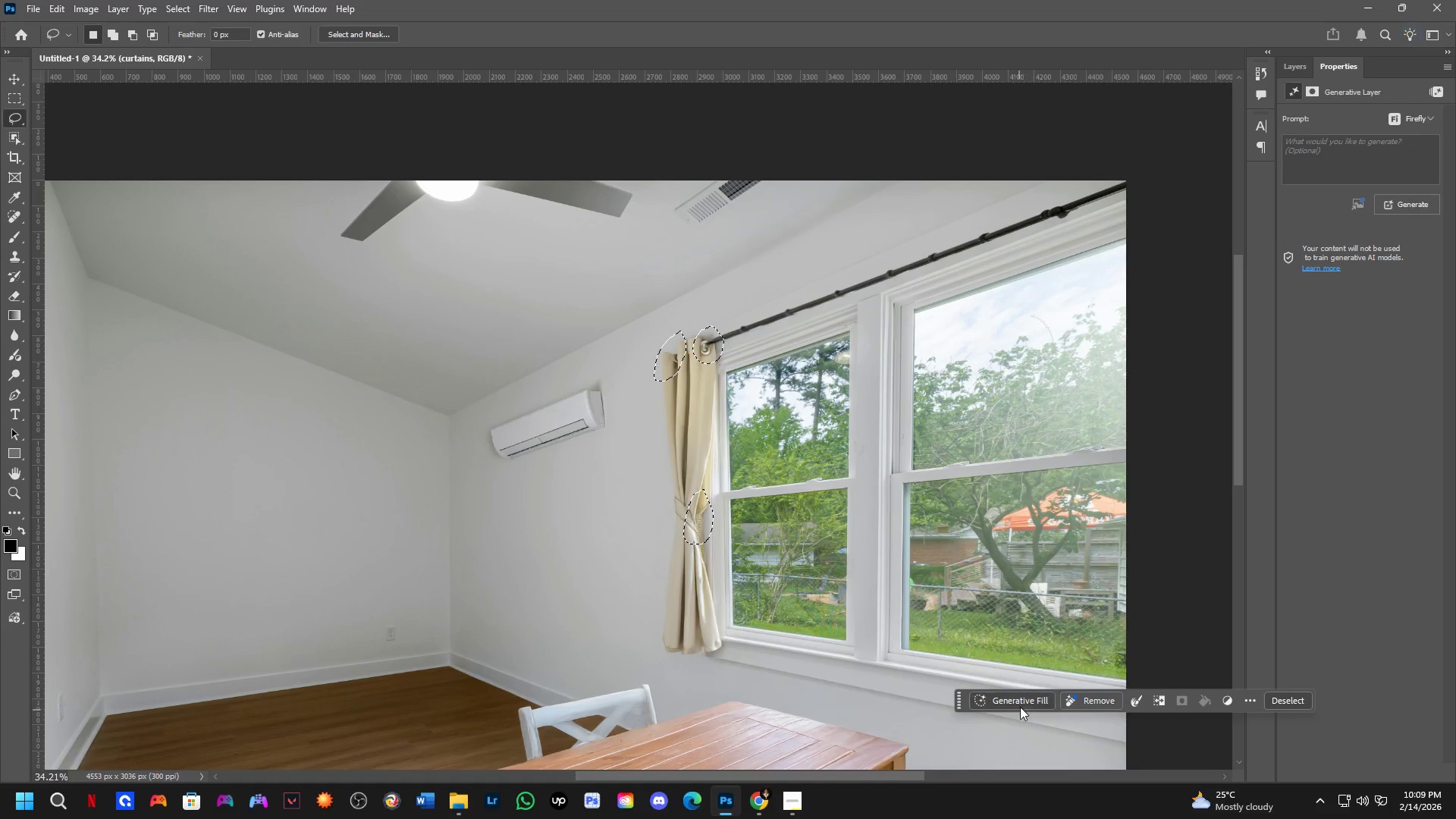 
left_click([1025, 700])
 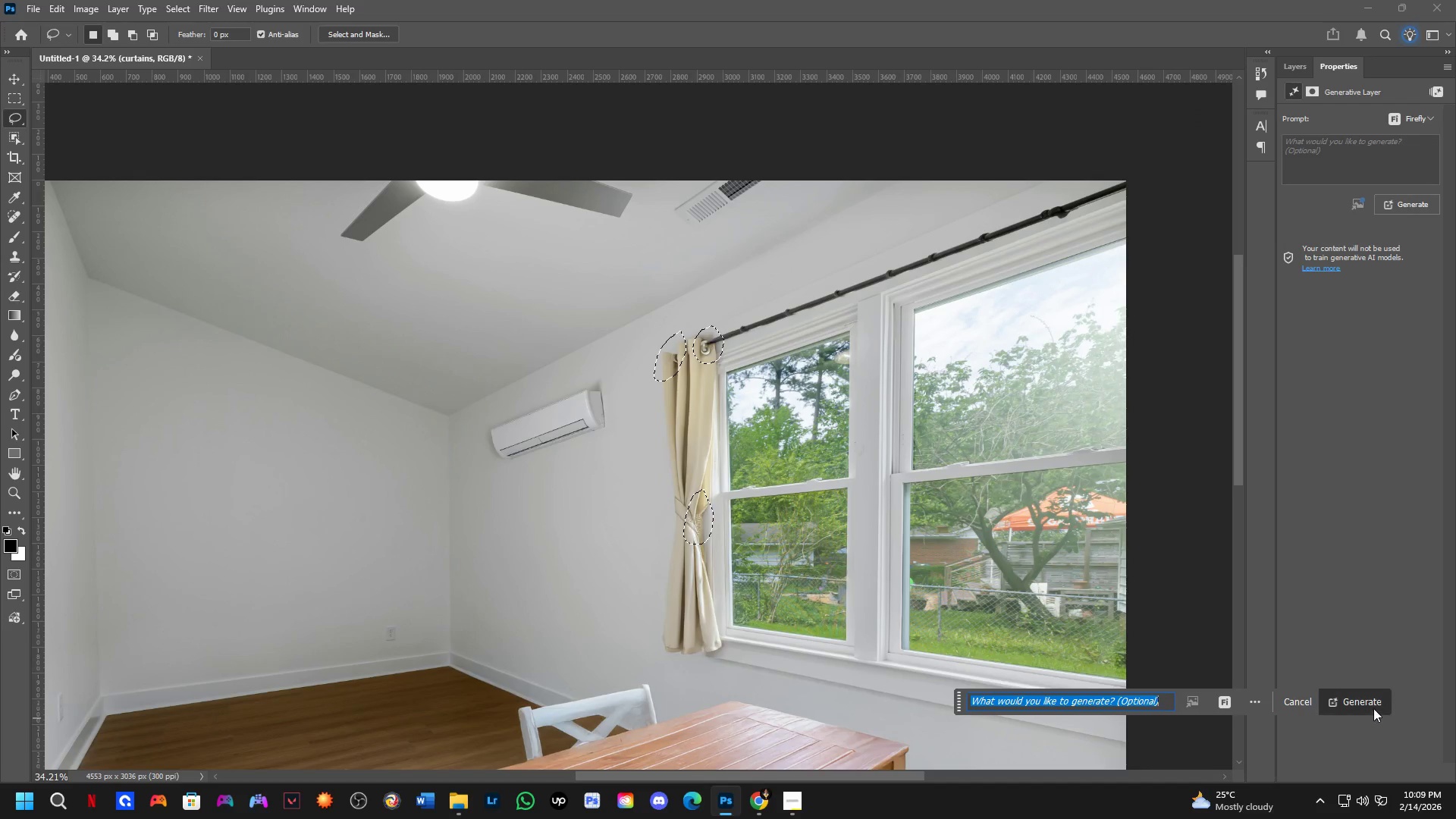 
left_click([1367, 699])
 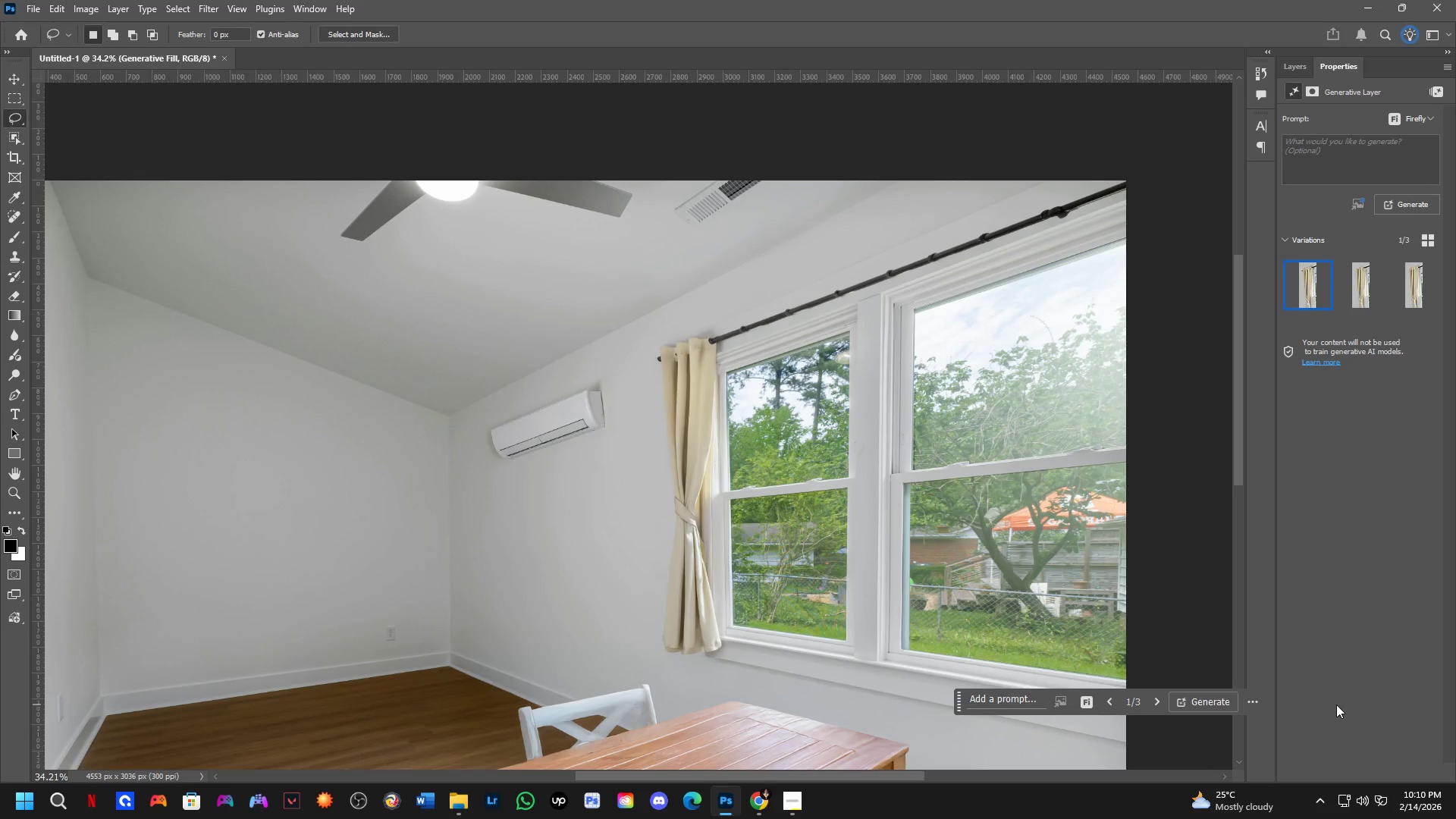 
wait(49.2)
 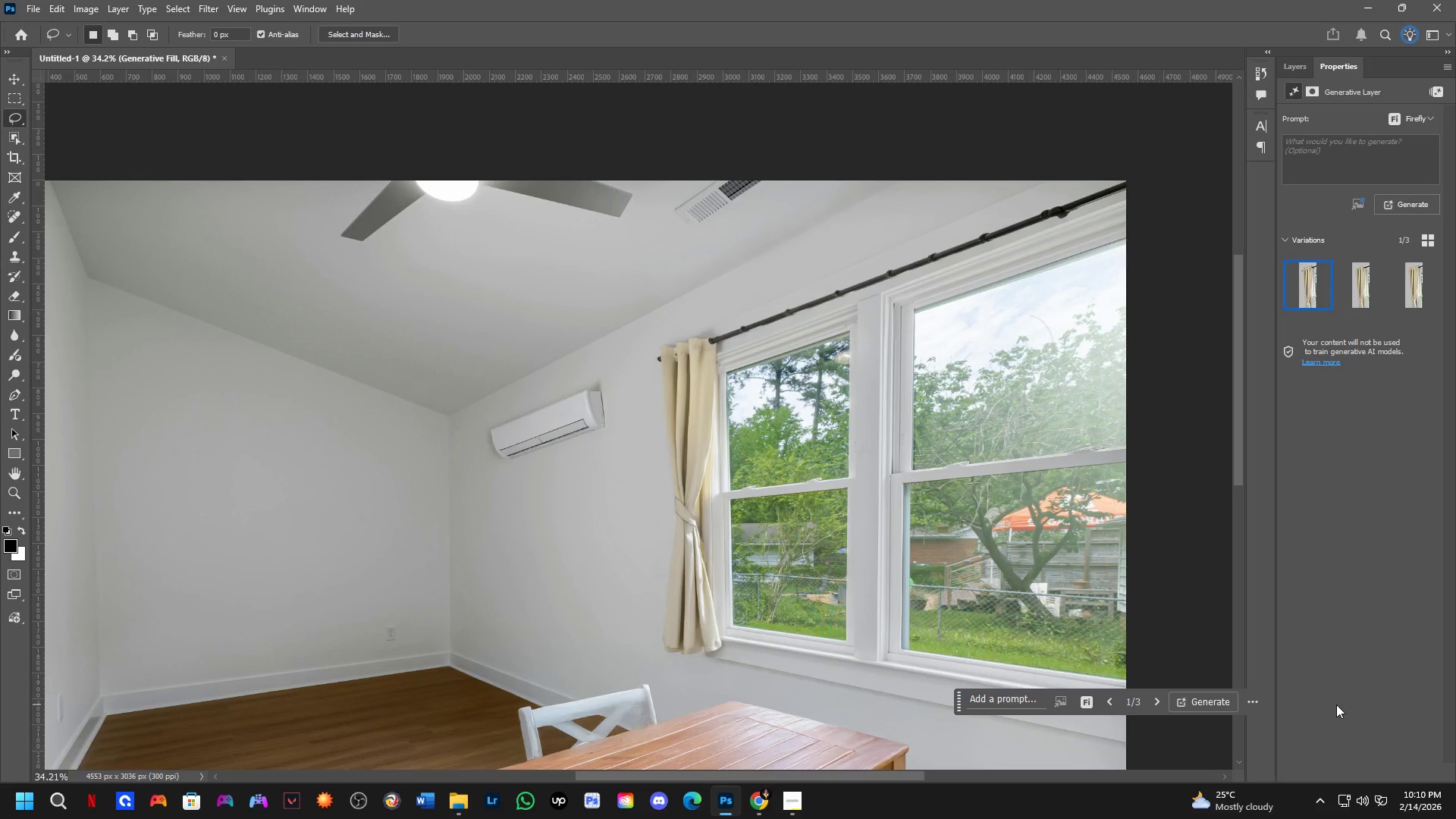 
scroll: coordinate [638, 331], scroll_direction: up, amount: 7.0
 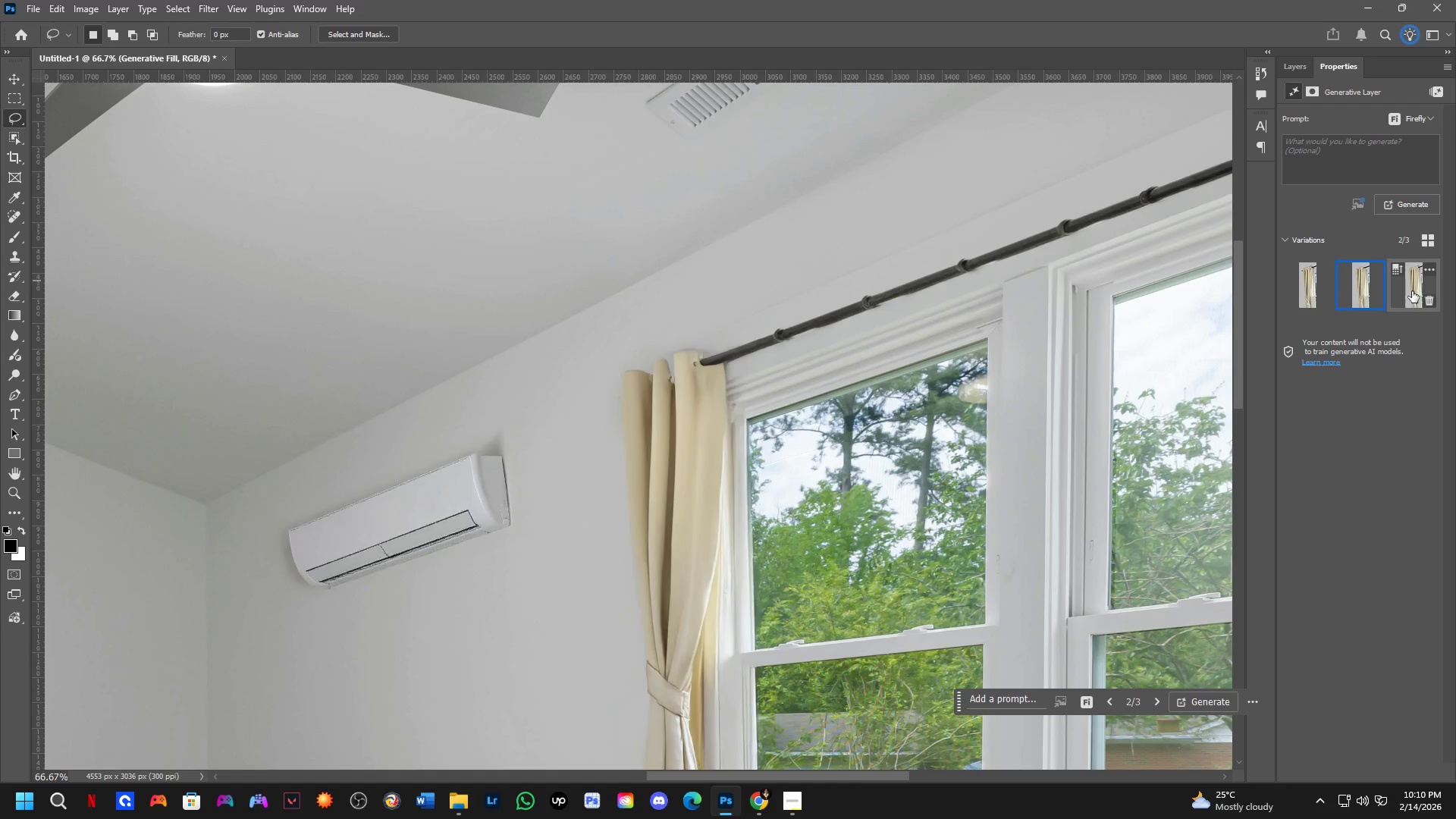 
left_click([1404, 291])
 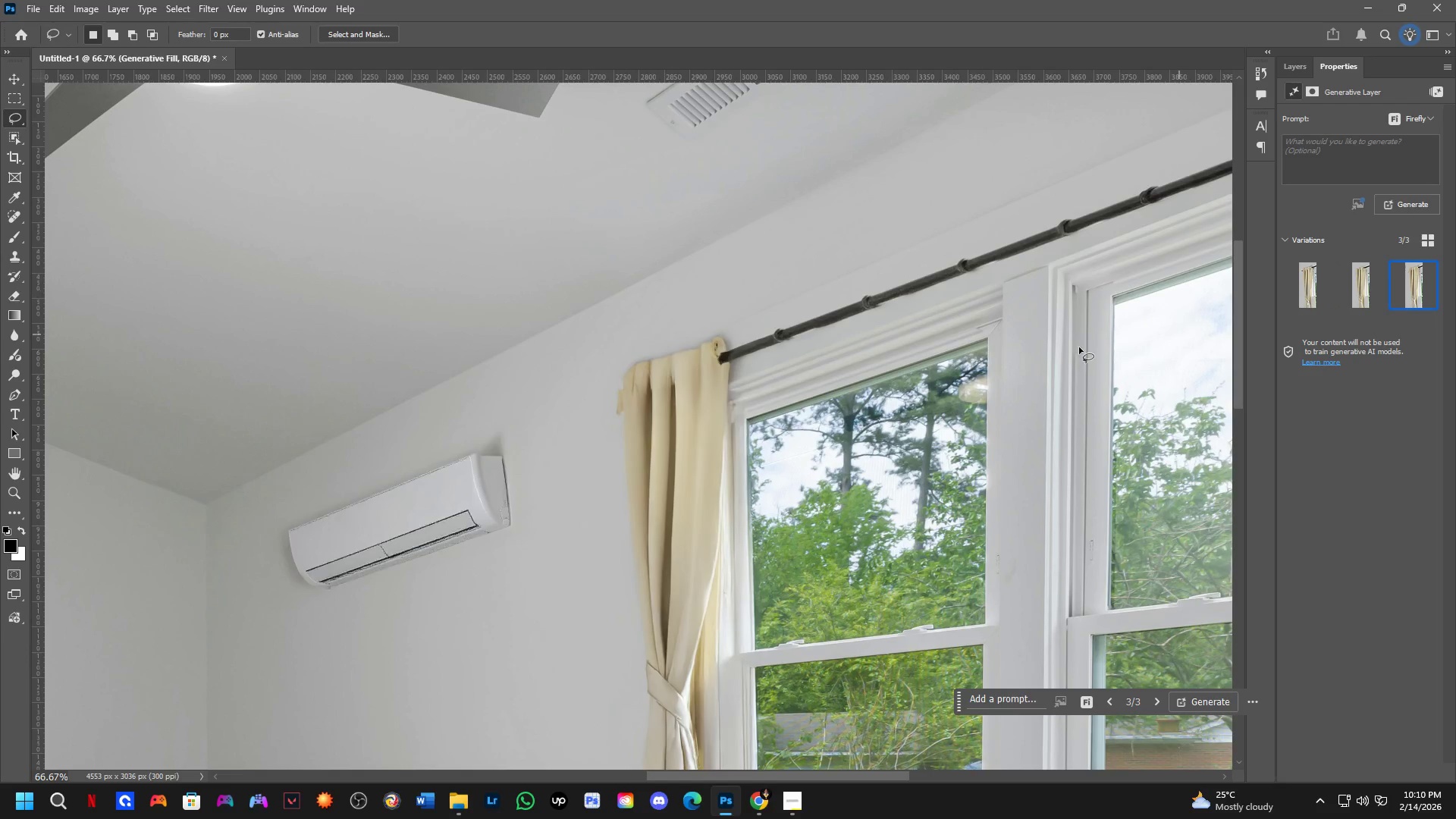 
hold_key(key=Space, duration=0.55)
 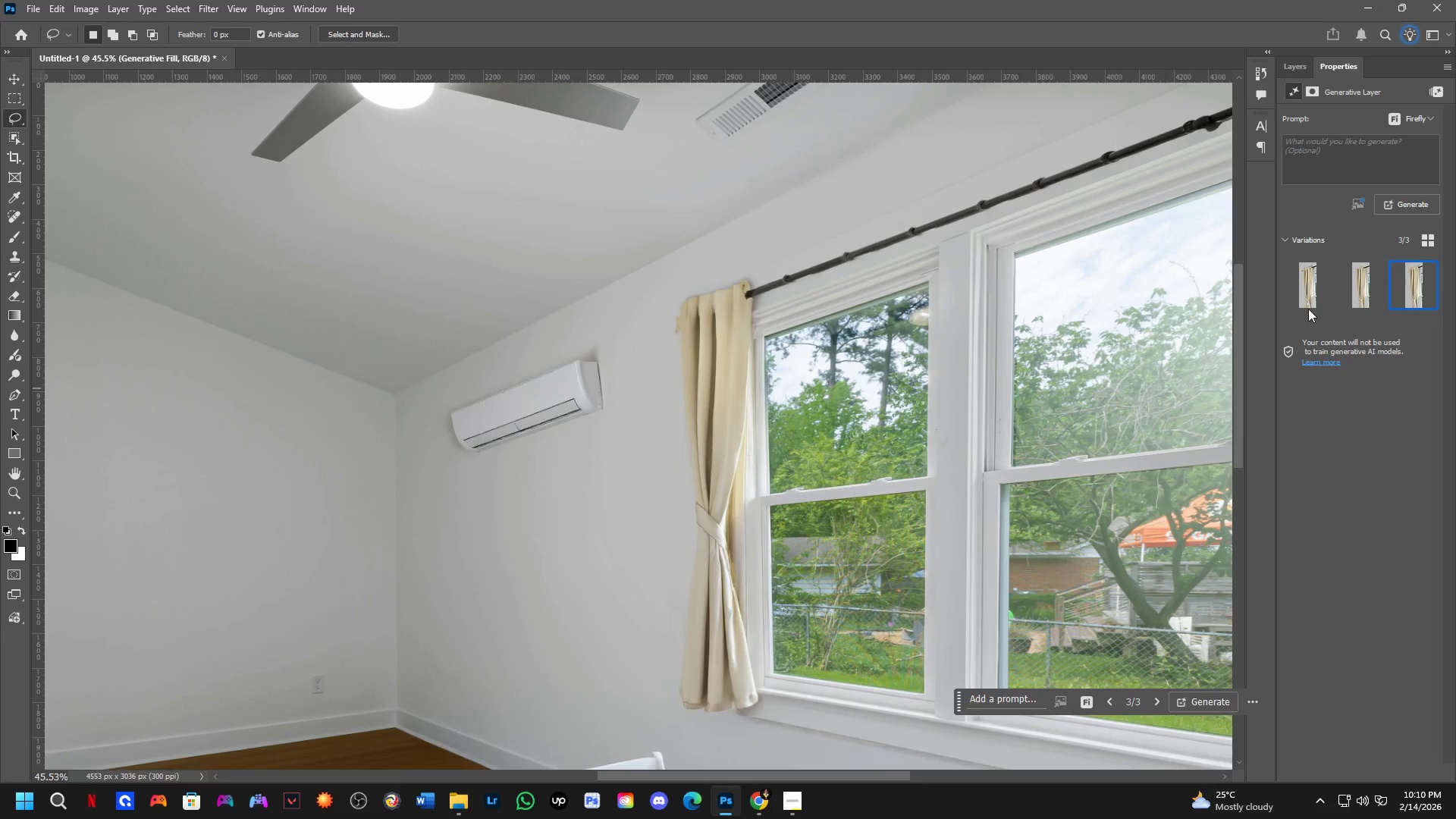 
left_click_drag(start_coordinate=[736, 438], to_coordinate=[754, 365])
 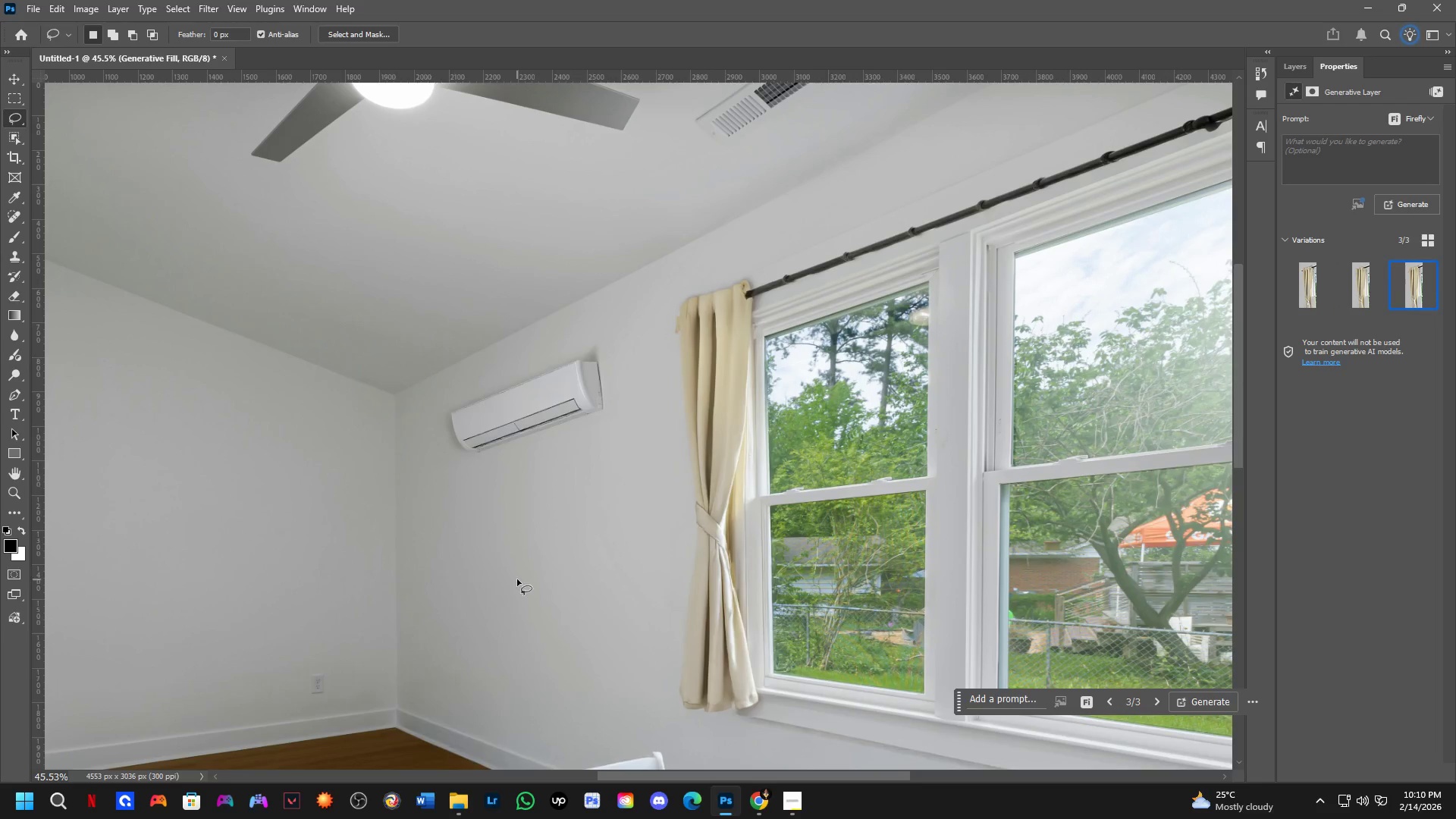 
scroll: coordinate [745, 391], scroll_direction: down, amount: 4.0
 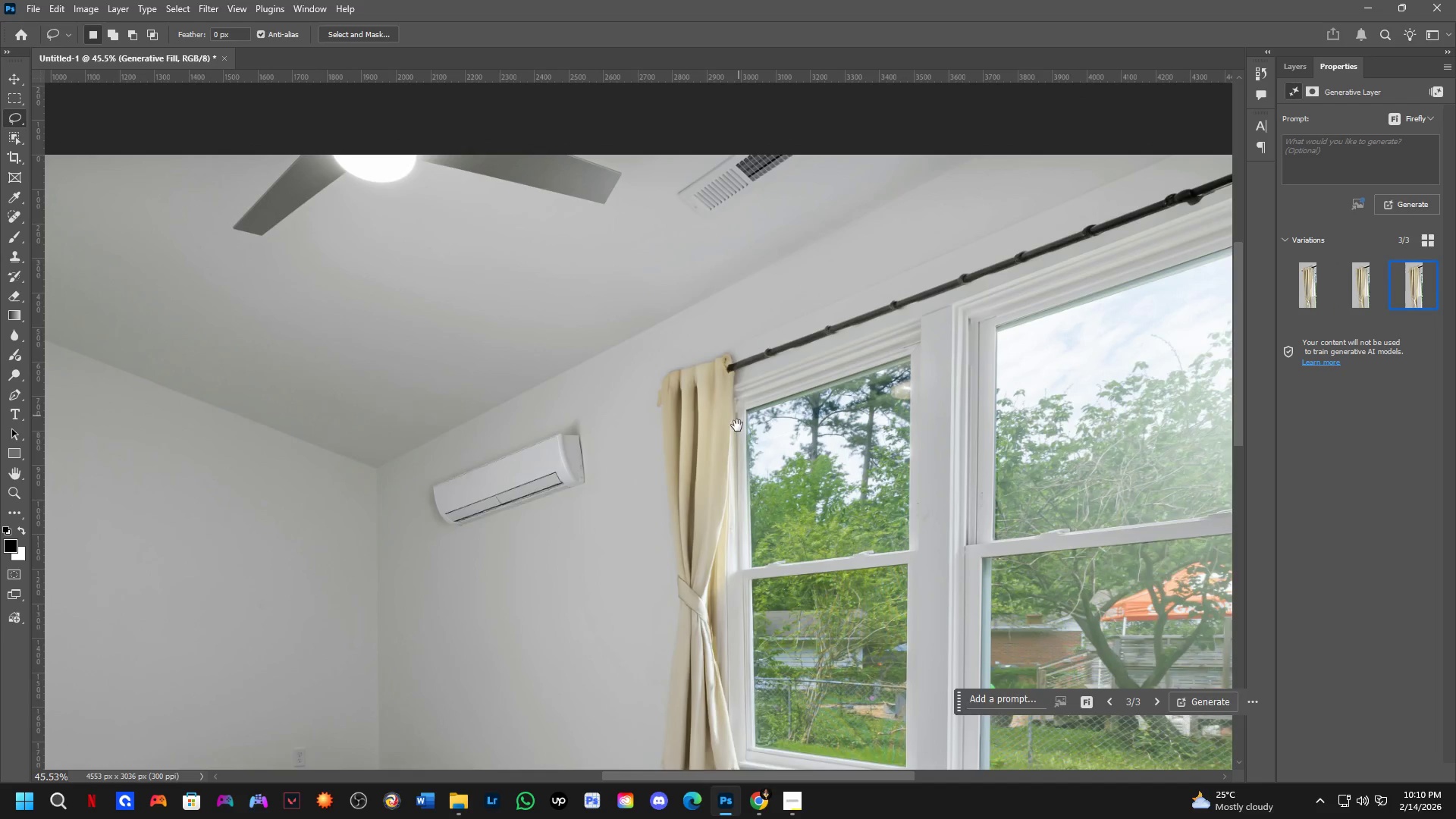 
scroll: coordinate [676, 539], scroll_direction: up, amount: 6.0
 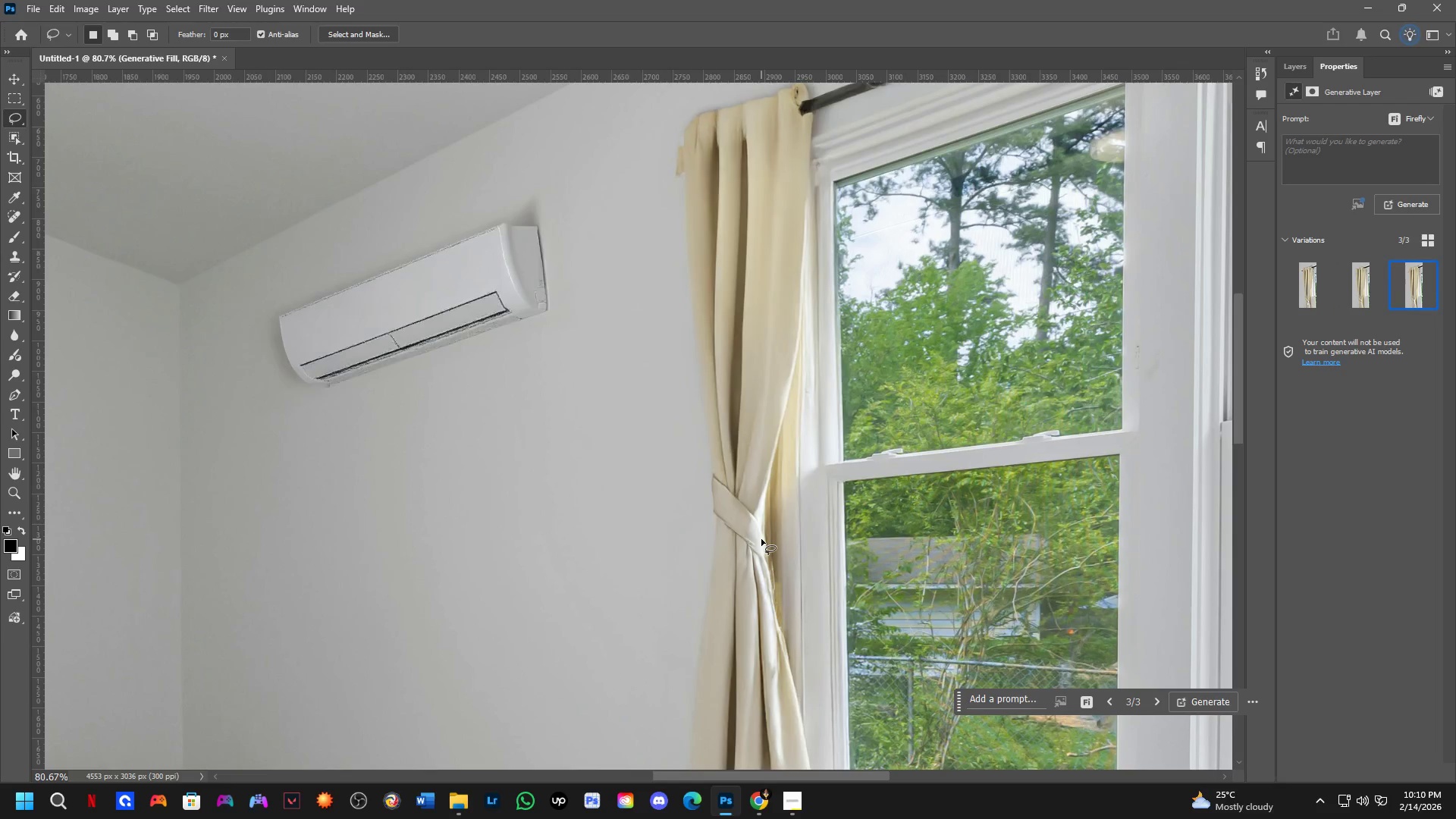 
scroll: coordinate [761, 539], scroll_direction: down, amount: 2.0
 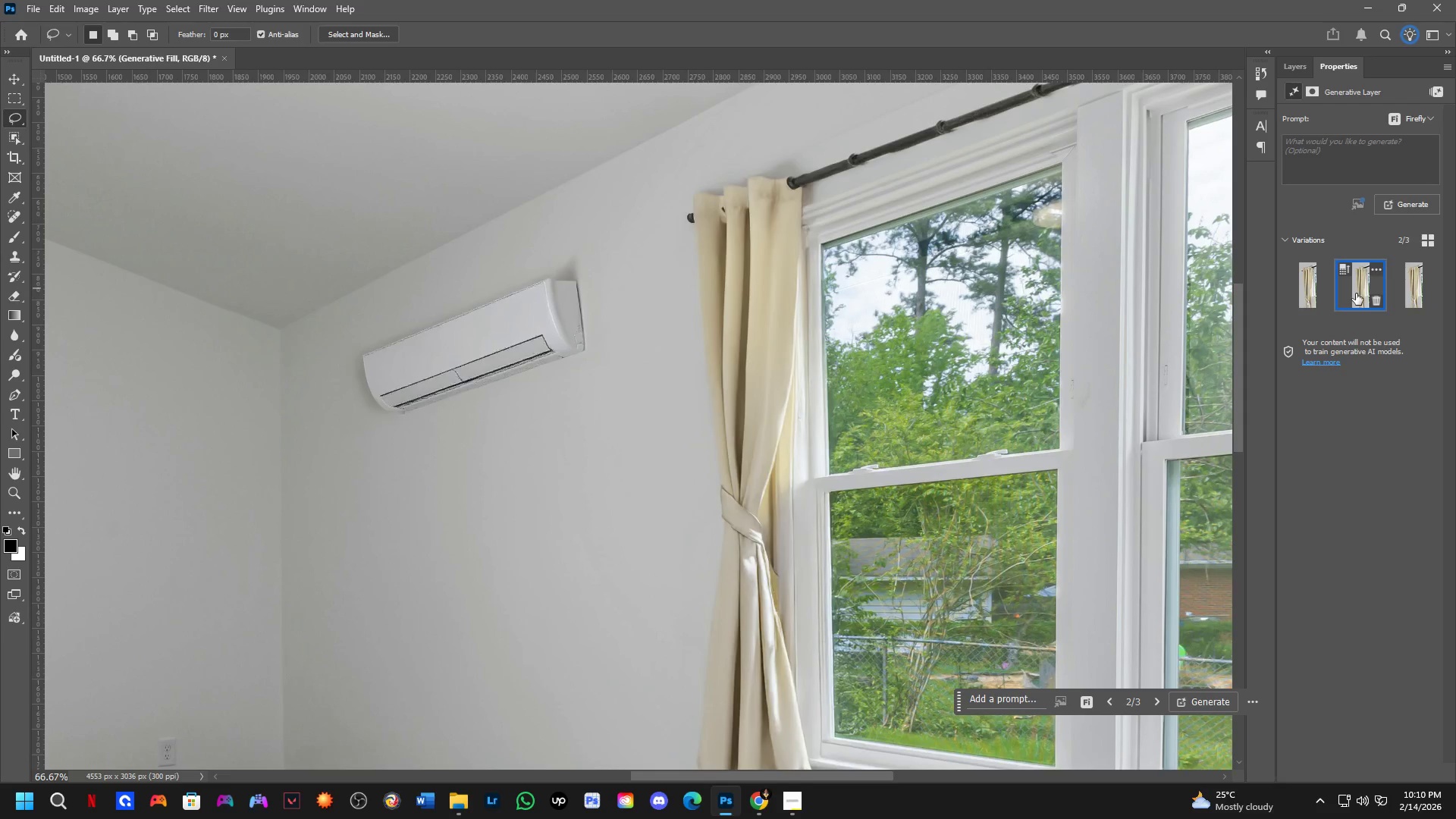 
hold_key(key=Space, duration=0.5)
 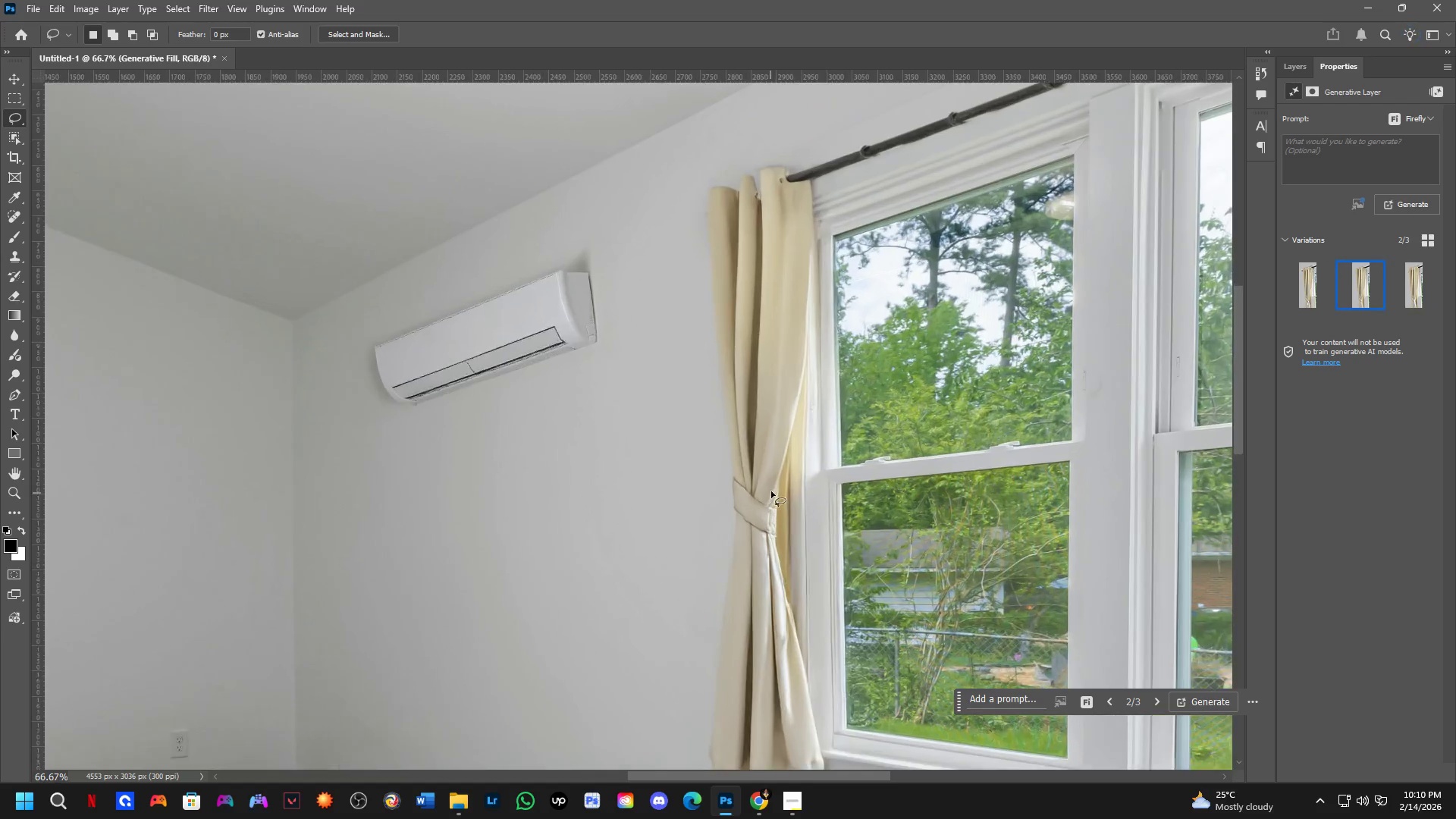 
left_click_drag(start_coordinate=[805, 494], to_coordinate=[807, 504])
 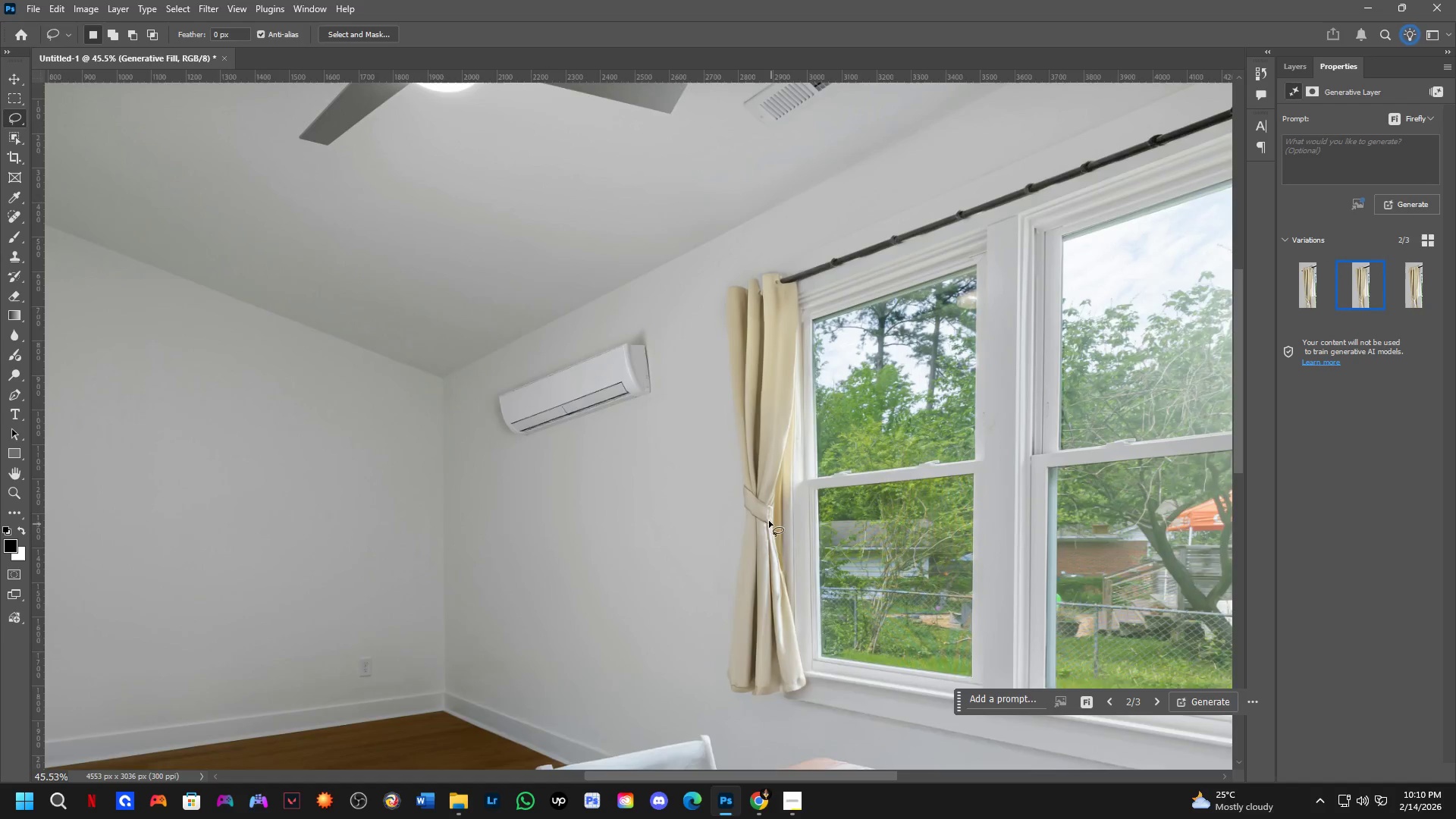 
scroll: coordinate [789, 451], scroll_direction: down, amount: 4.0
 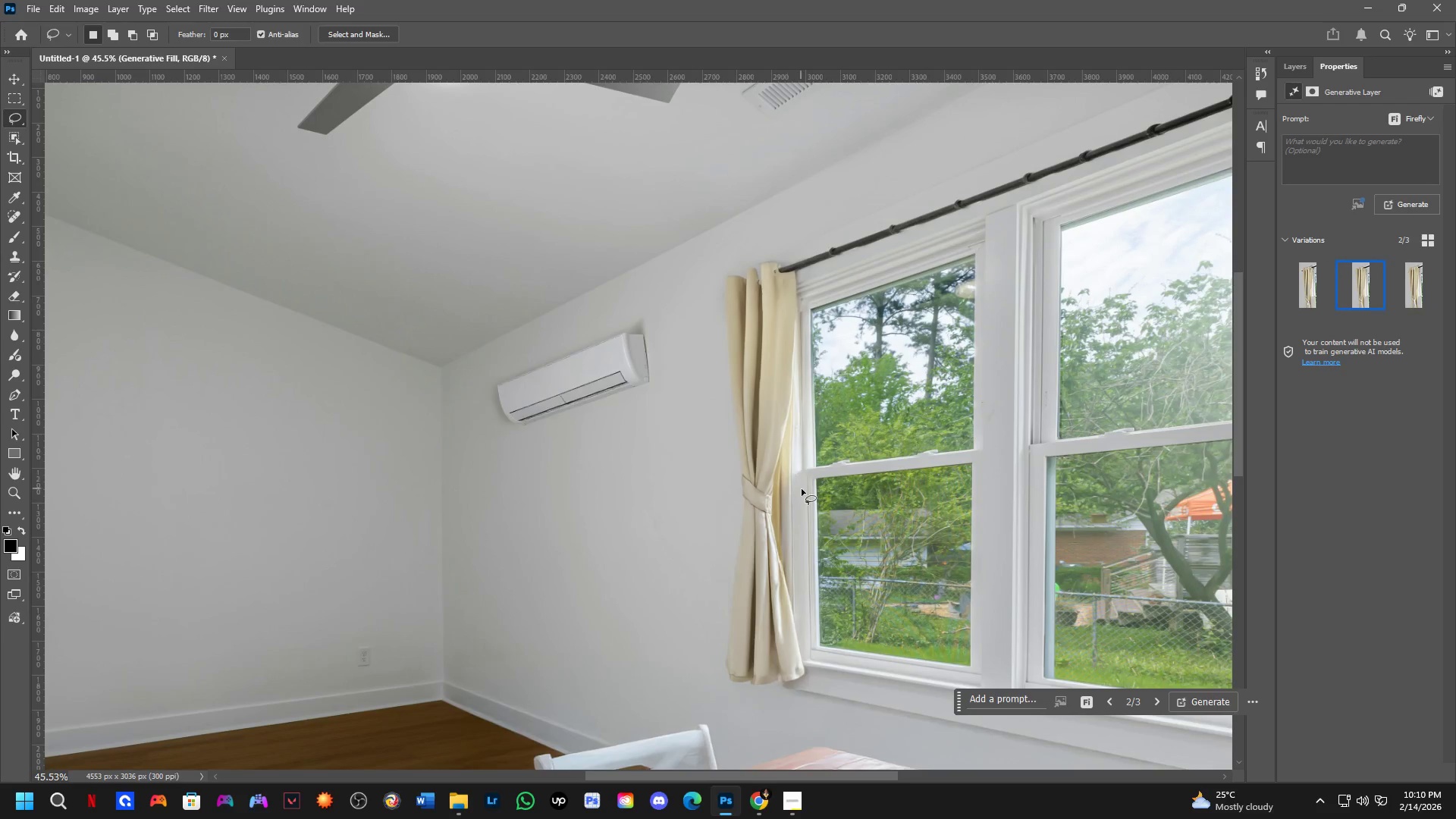 
scroll: coordinate [767, 499], scroll_direction: up, amount: 4.0
 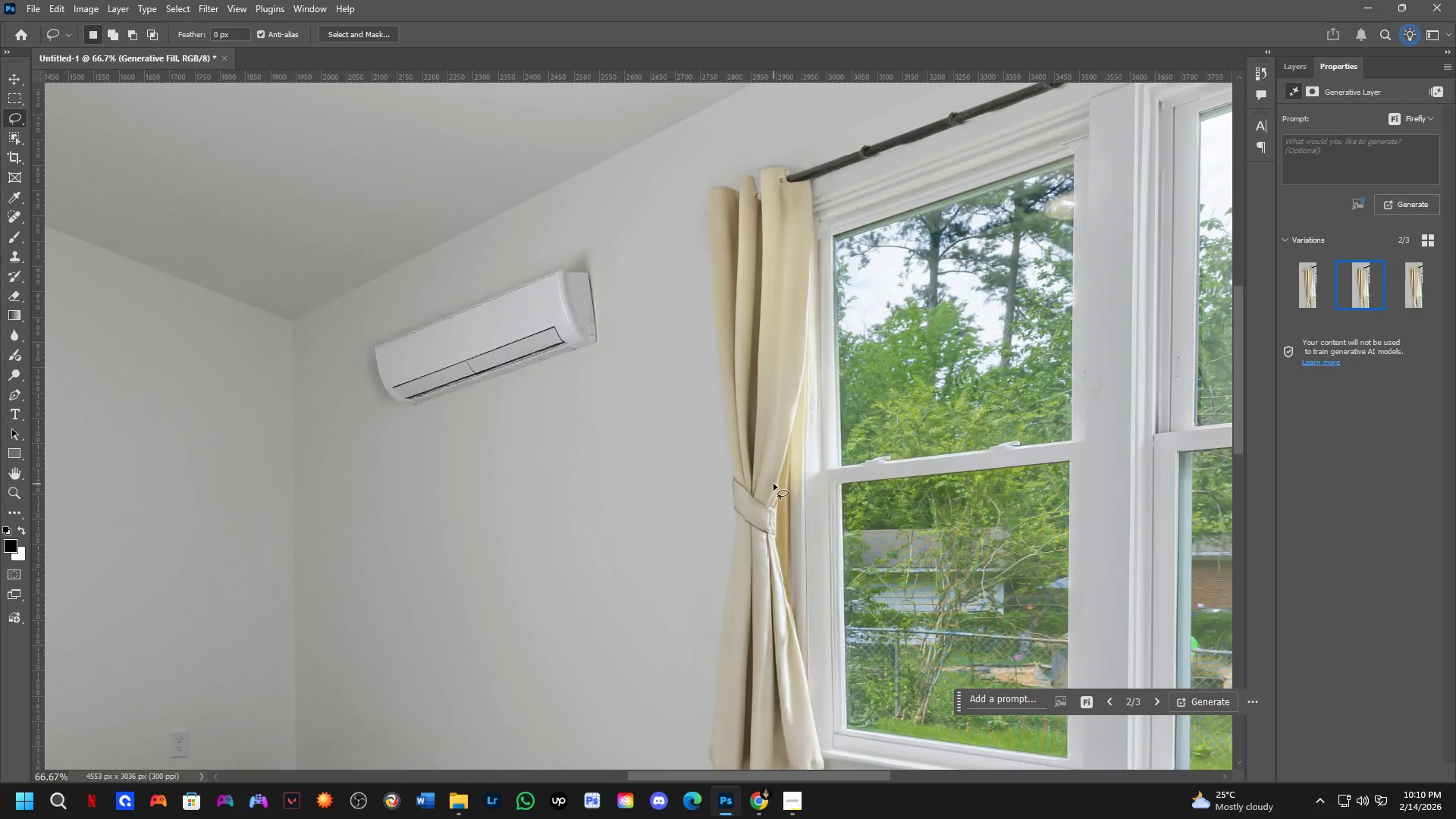 
left_click_drag(start_coordinate=[769, 488], to_coordinate=[776, 420])
 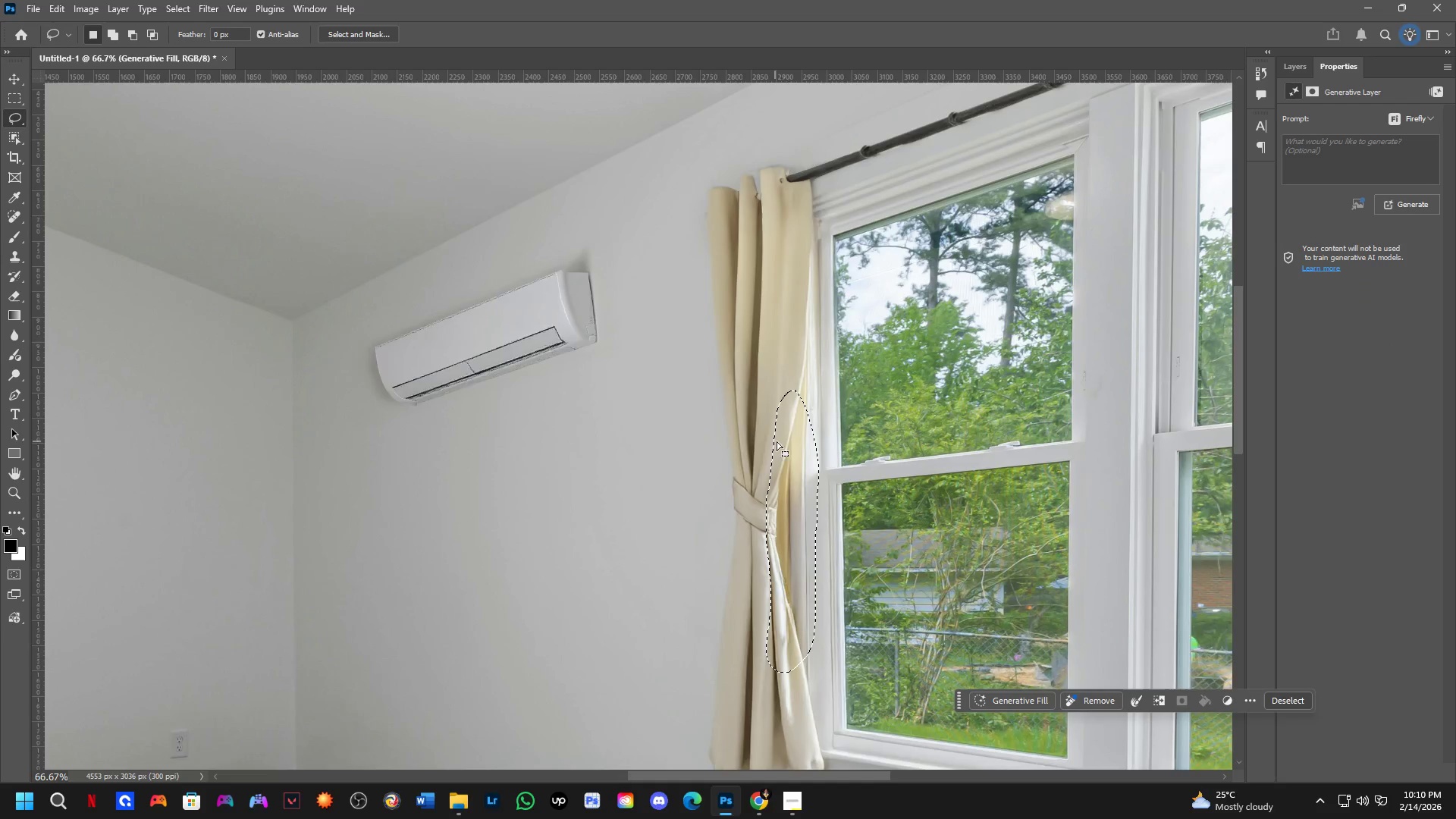 
hold_key(key=Space, duration=0.53)
 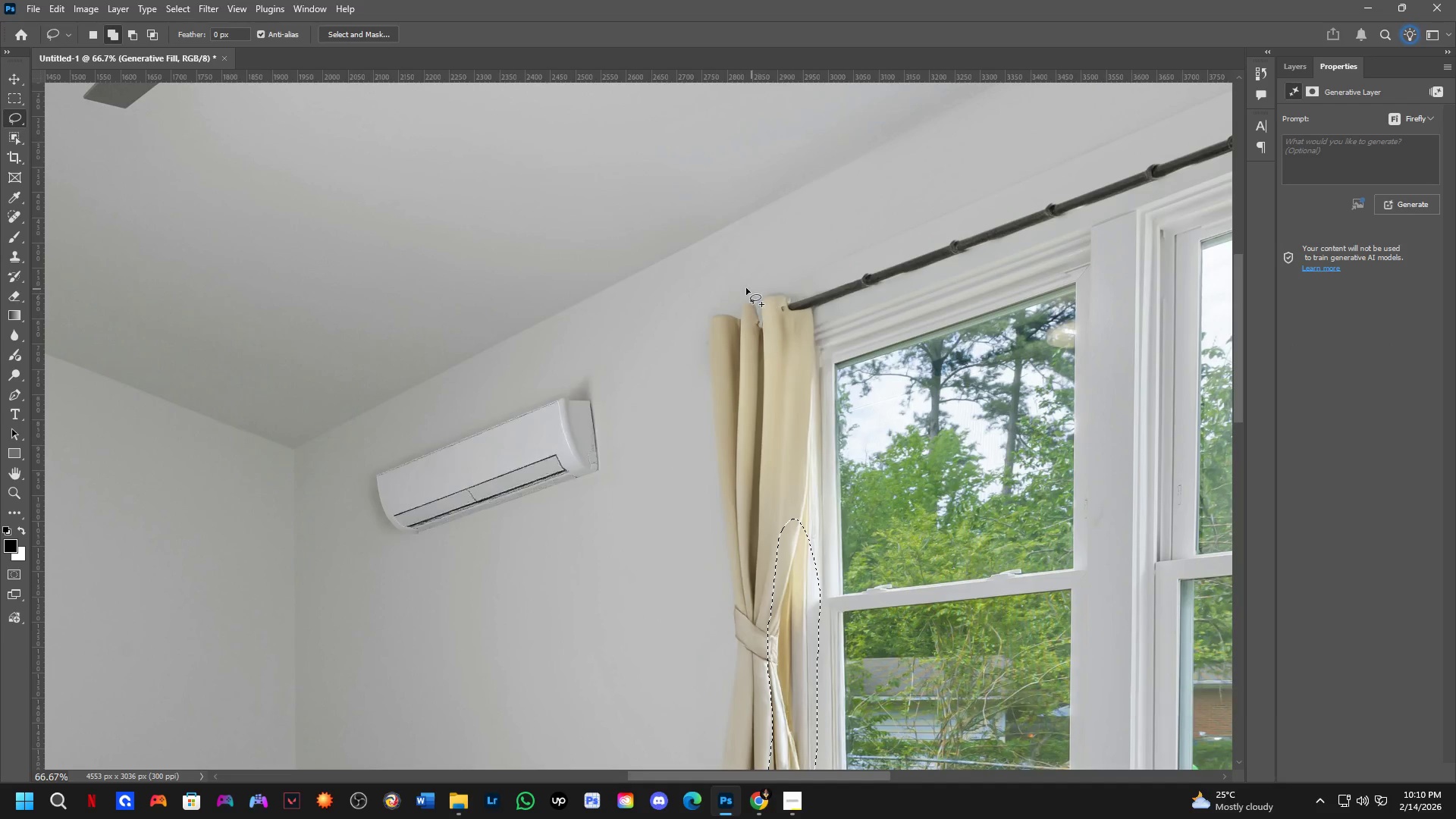 
left_click_drag(start_coordinate=[789, 414], to_coordinate=[791, 542])
 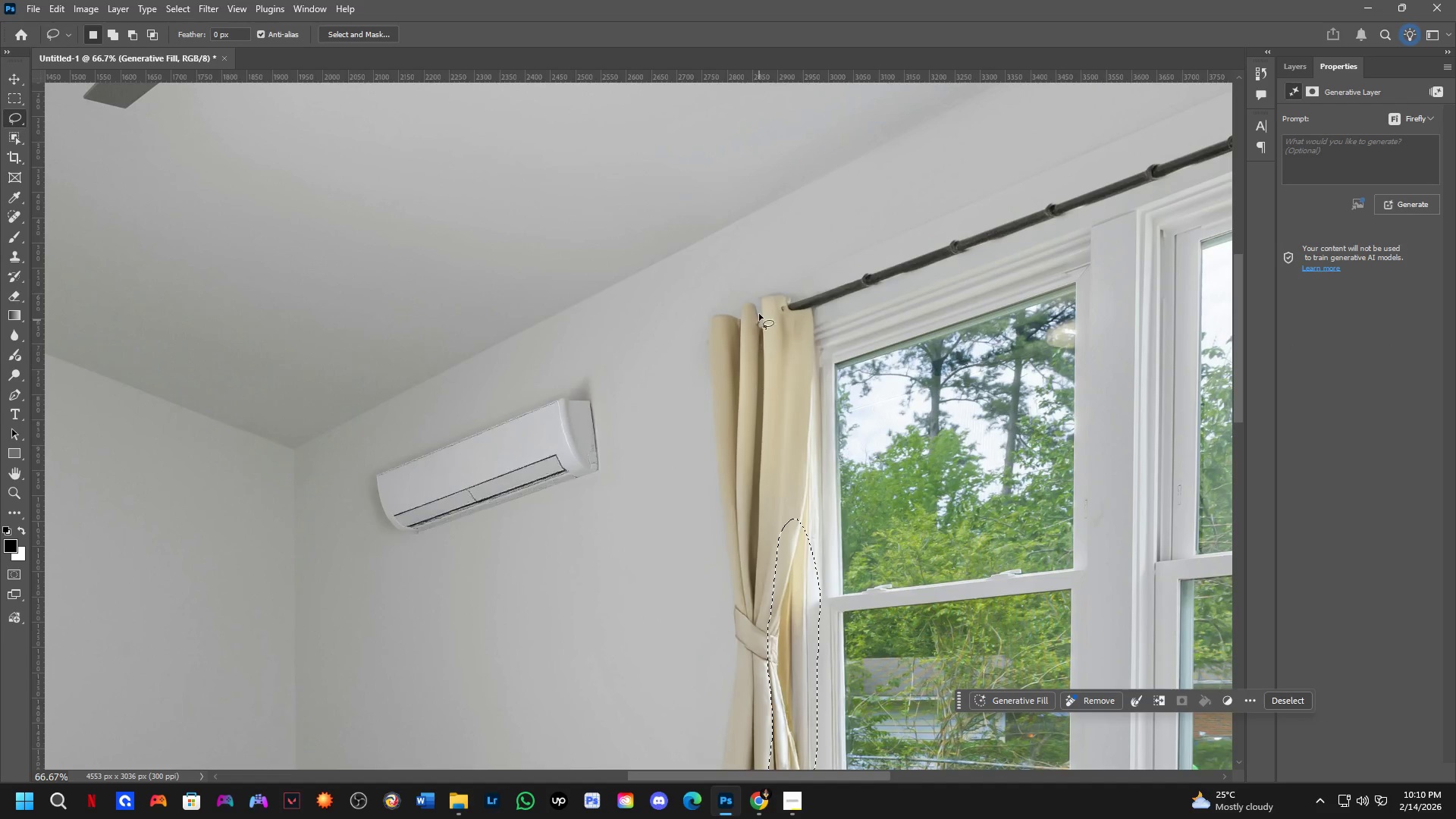 
key(Shift+ShiftLeft)
 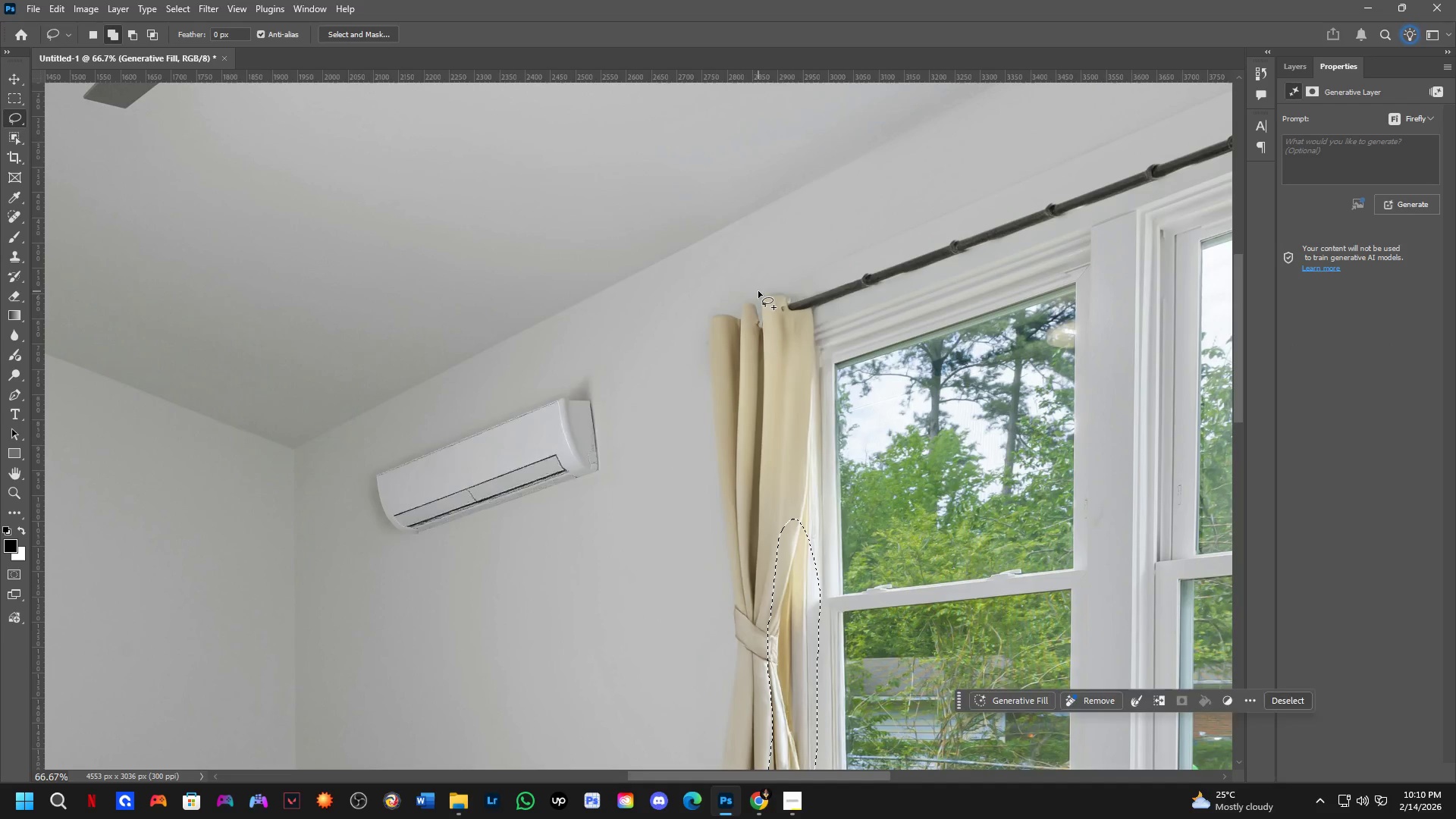 
left_click_drag(start_coordinate=[755, 290], to_coordinate=[786, 265])
 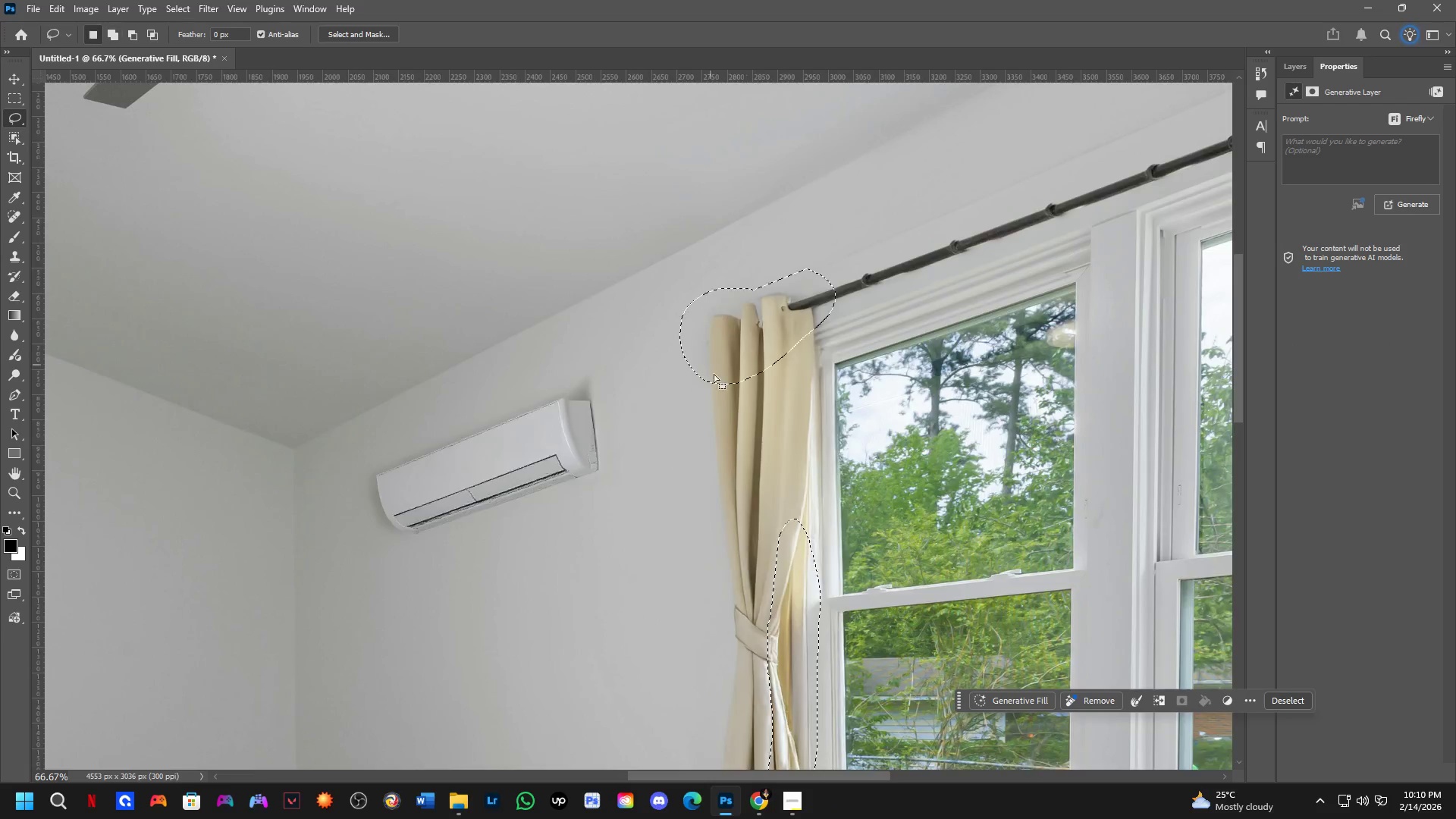 
scroll: coordinate [822, 472], scroll_direction: down, amount: 6.0
 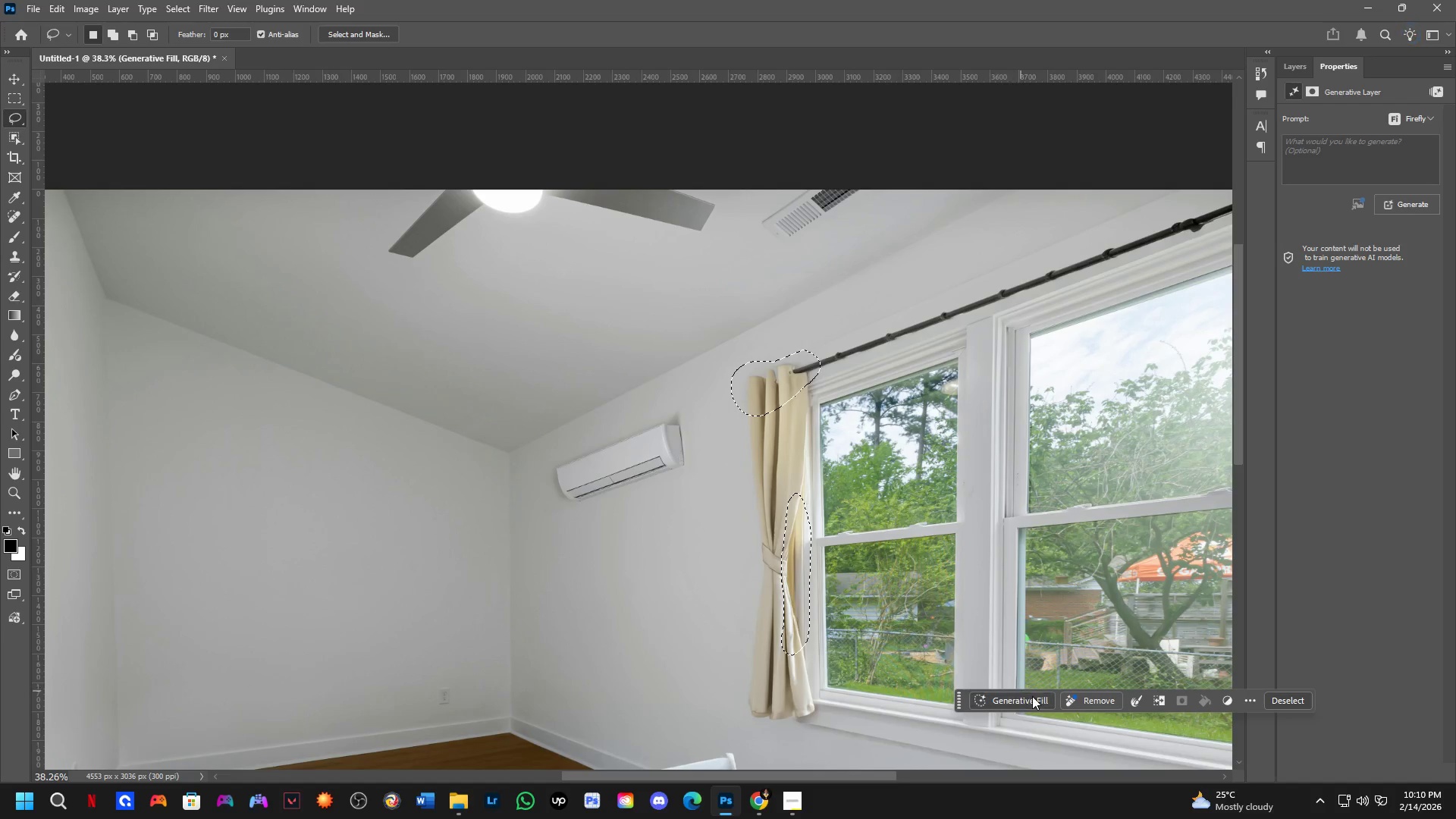 
left_click([1032, 697])
 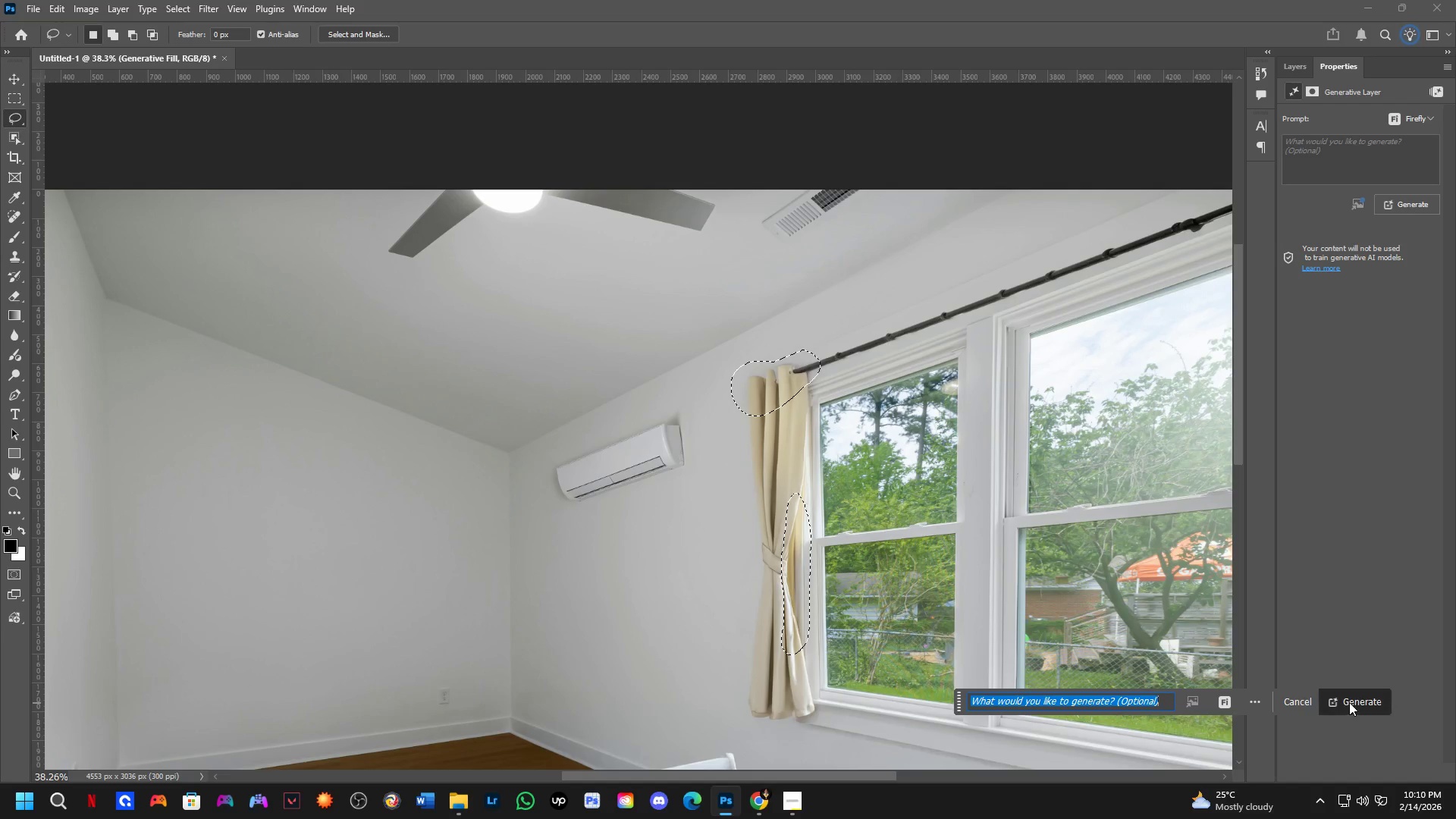 
key(Shift+ShiftLeft)
 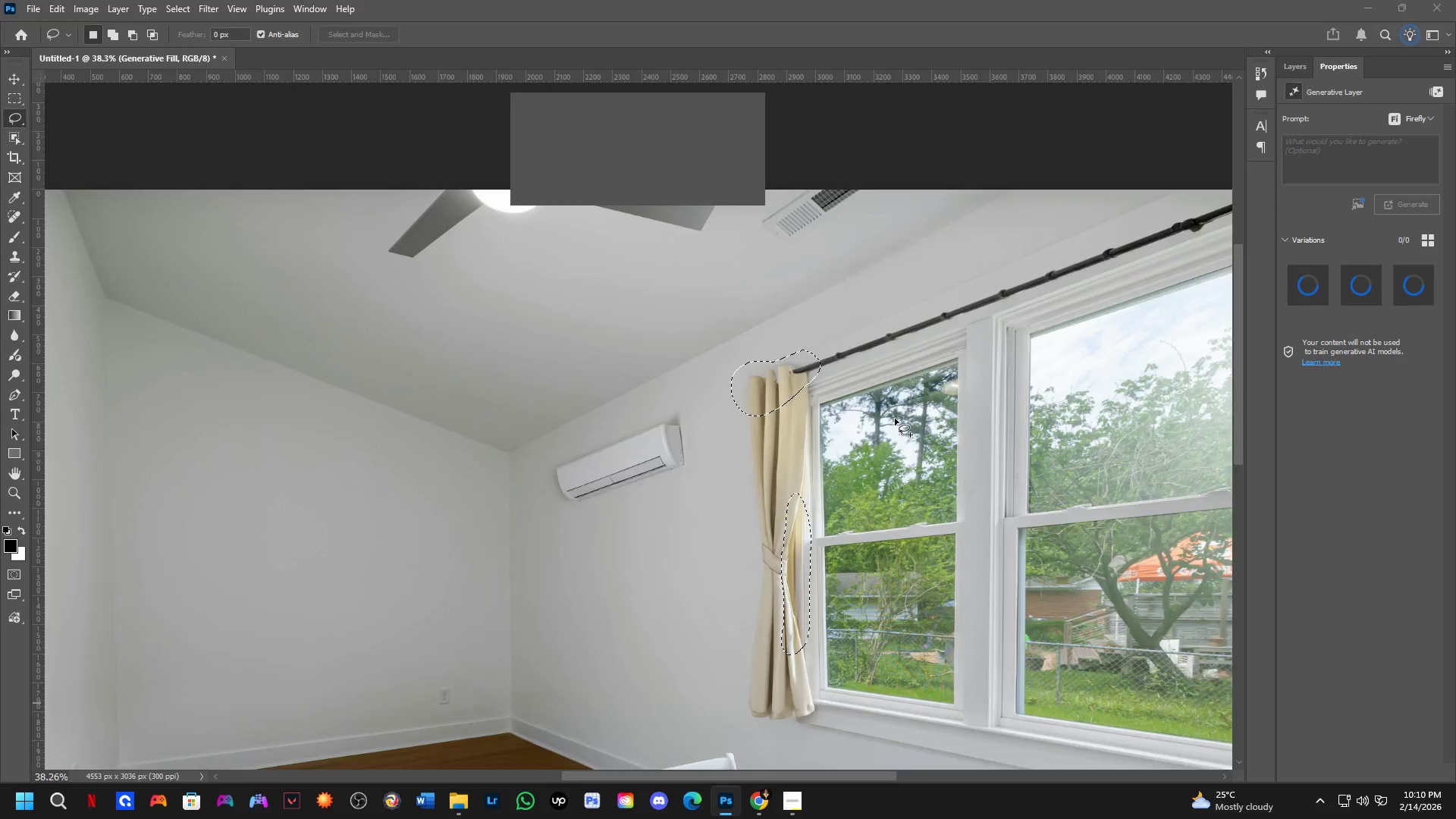 
scroll: coordinate [895, 419], scroll_direction: down, amount: 3.0
 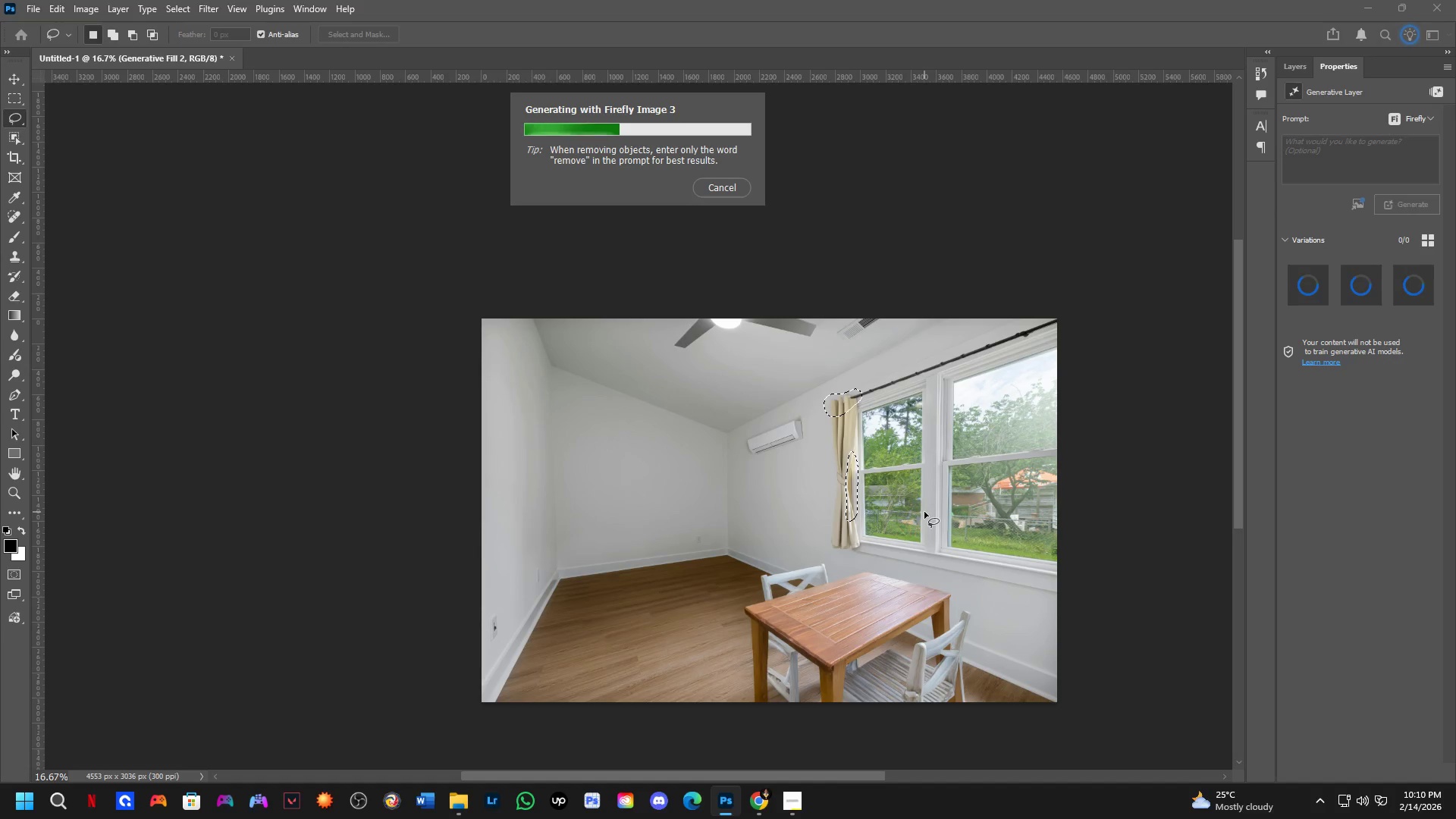 
wait(5.38)
 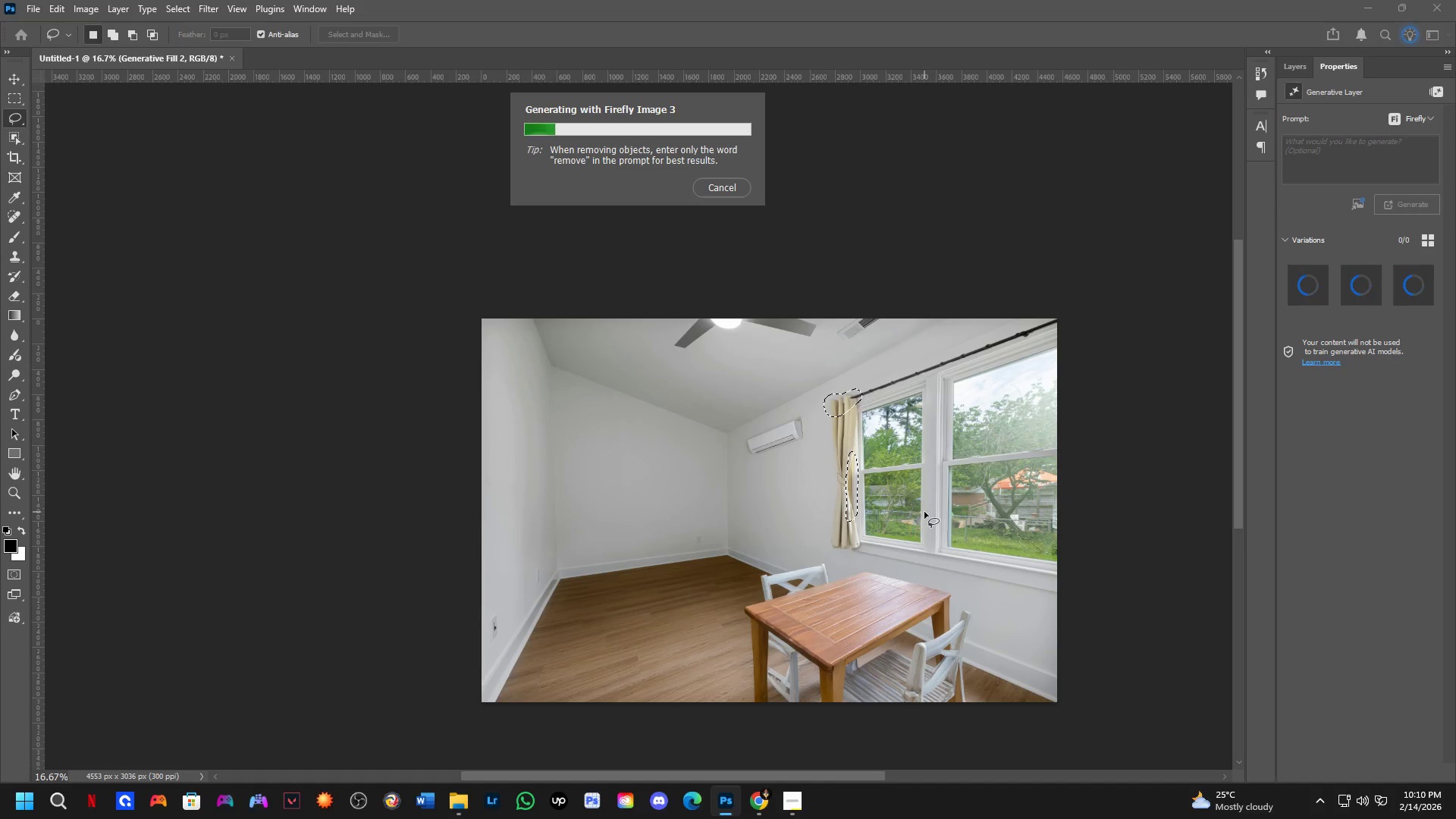 
key(Alt+AltLeft)
 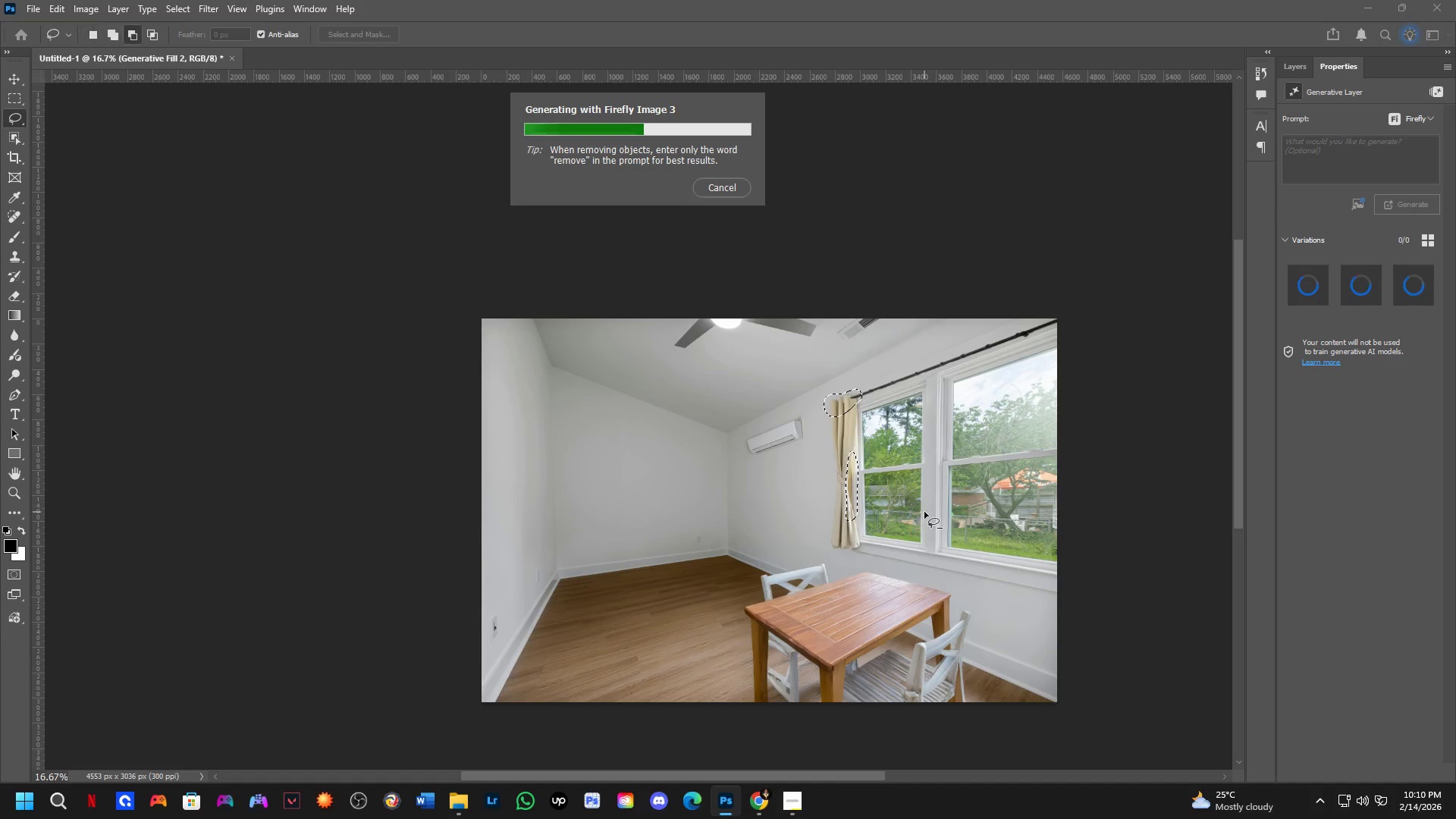 
key(Alt+Tab)
 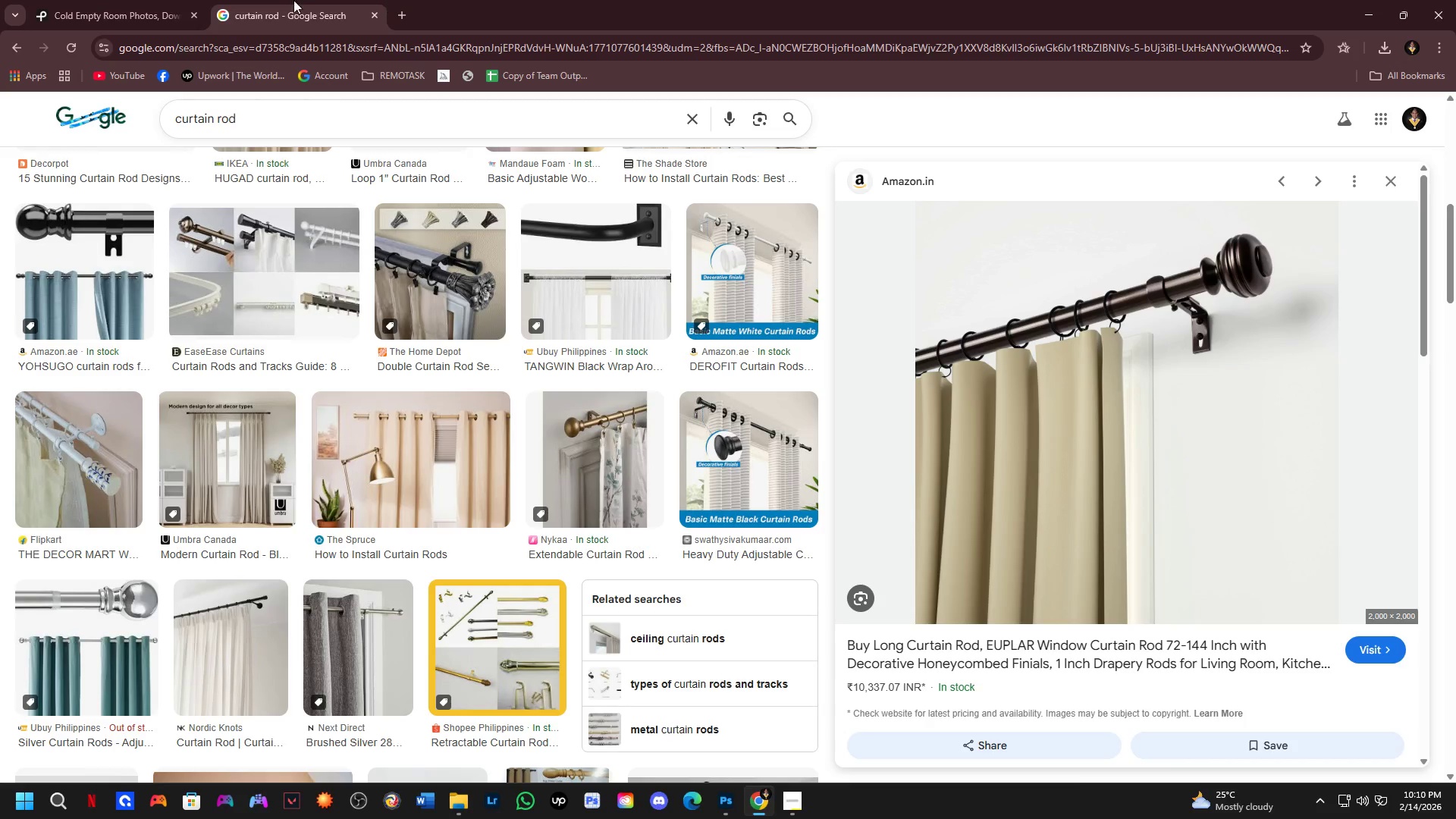 
left_click([124, 0])
 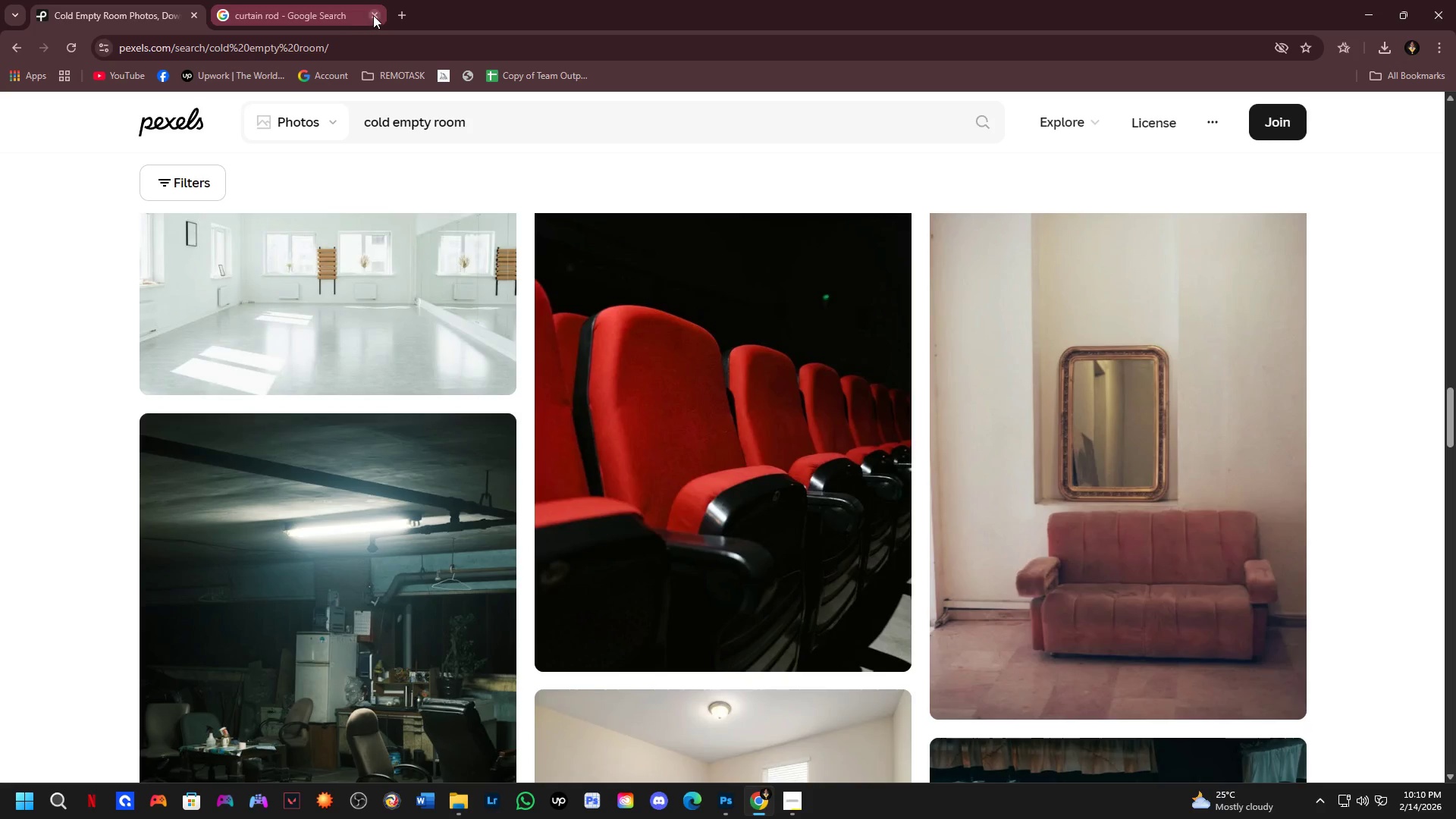 
left_click([375, 14])
 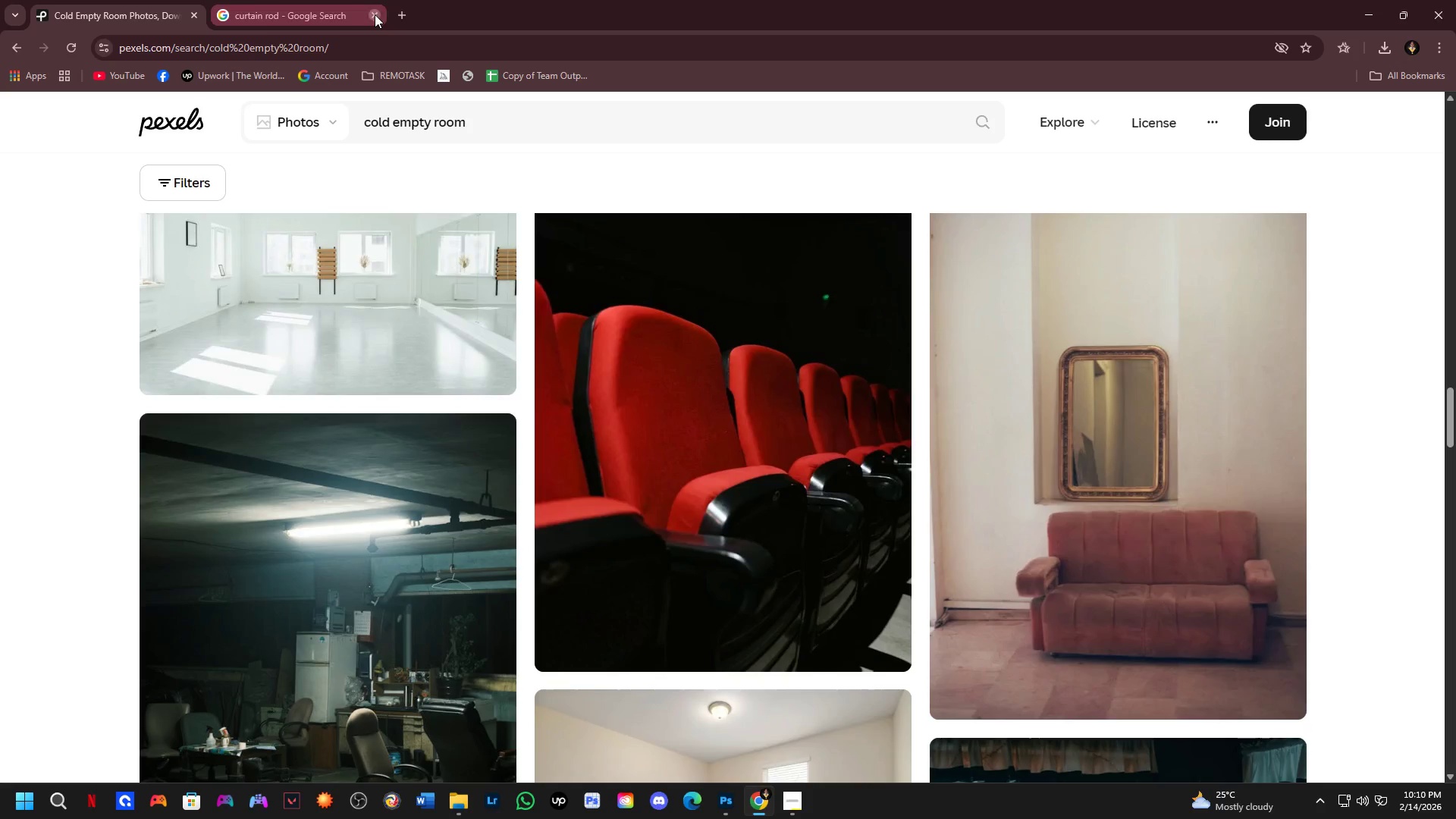 
key(Alt+Tab)
 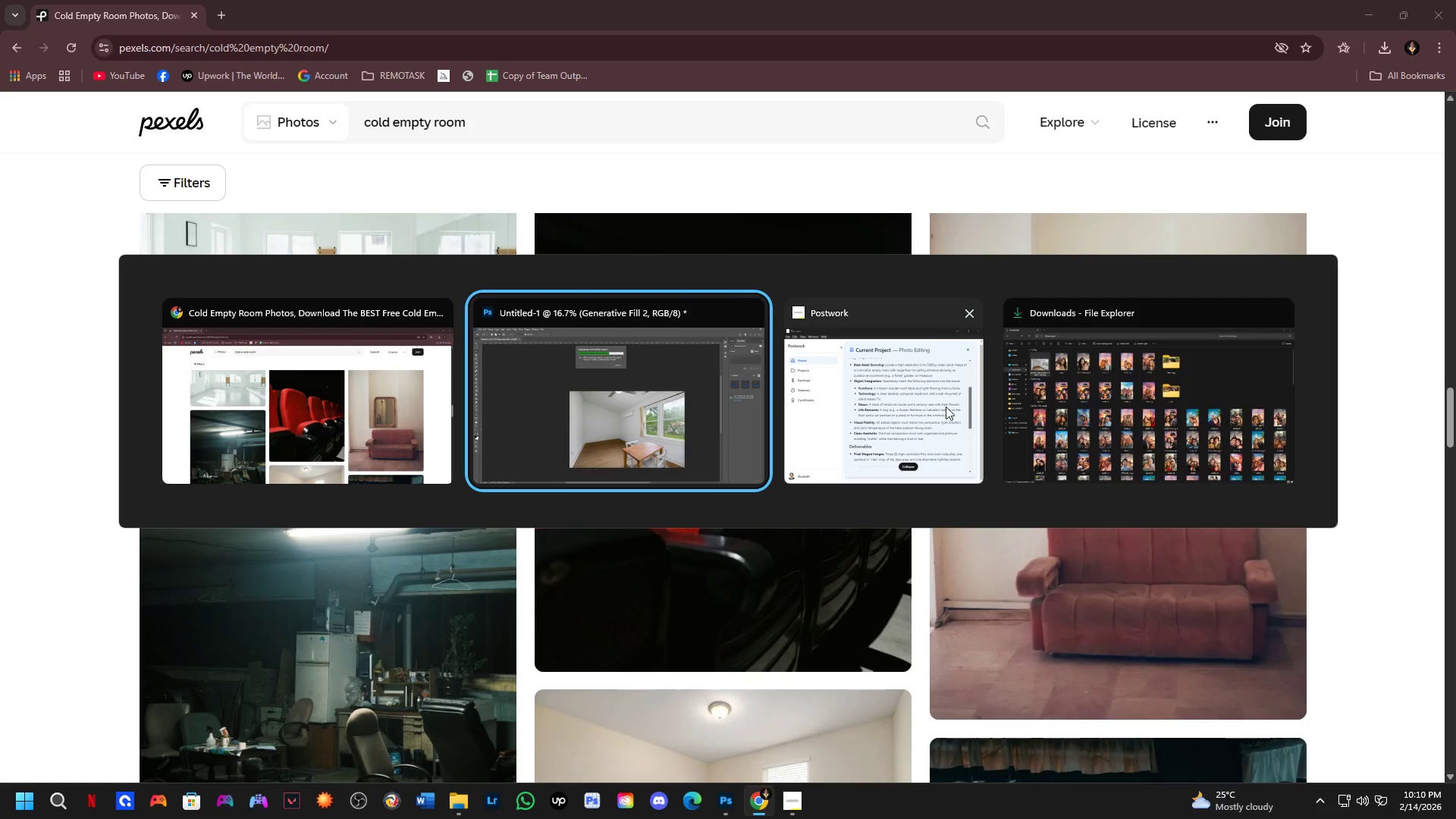 
left_click([883, 403])